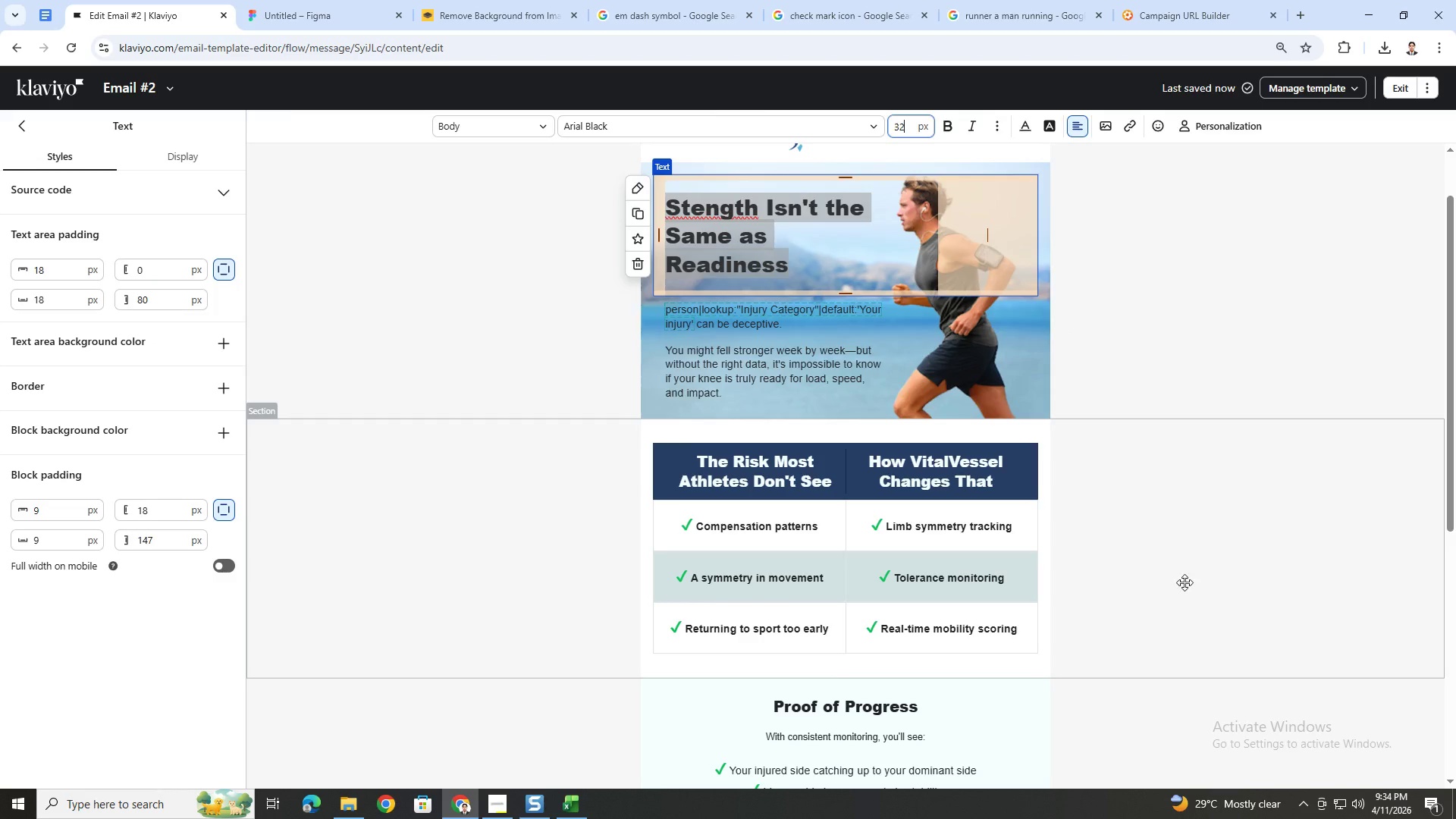 
left_click([1185, 585])
 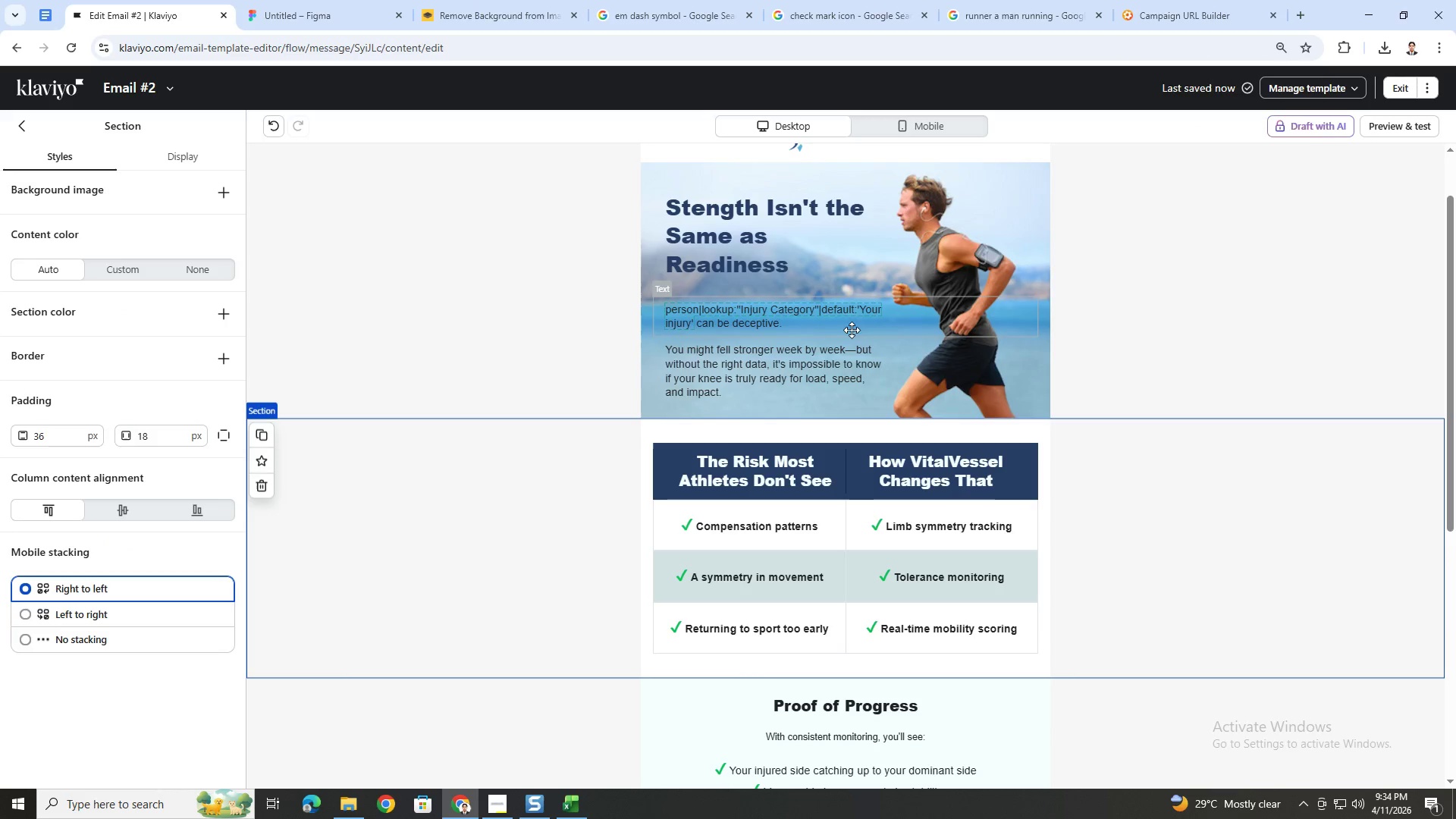 
hold_key(key=ControlLeft, duration=0.31)
 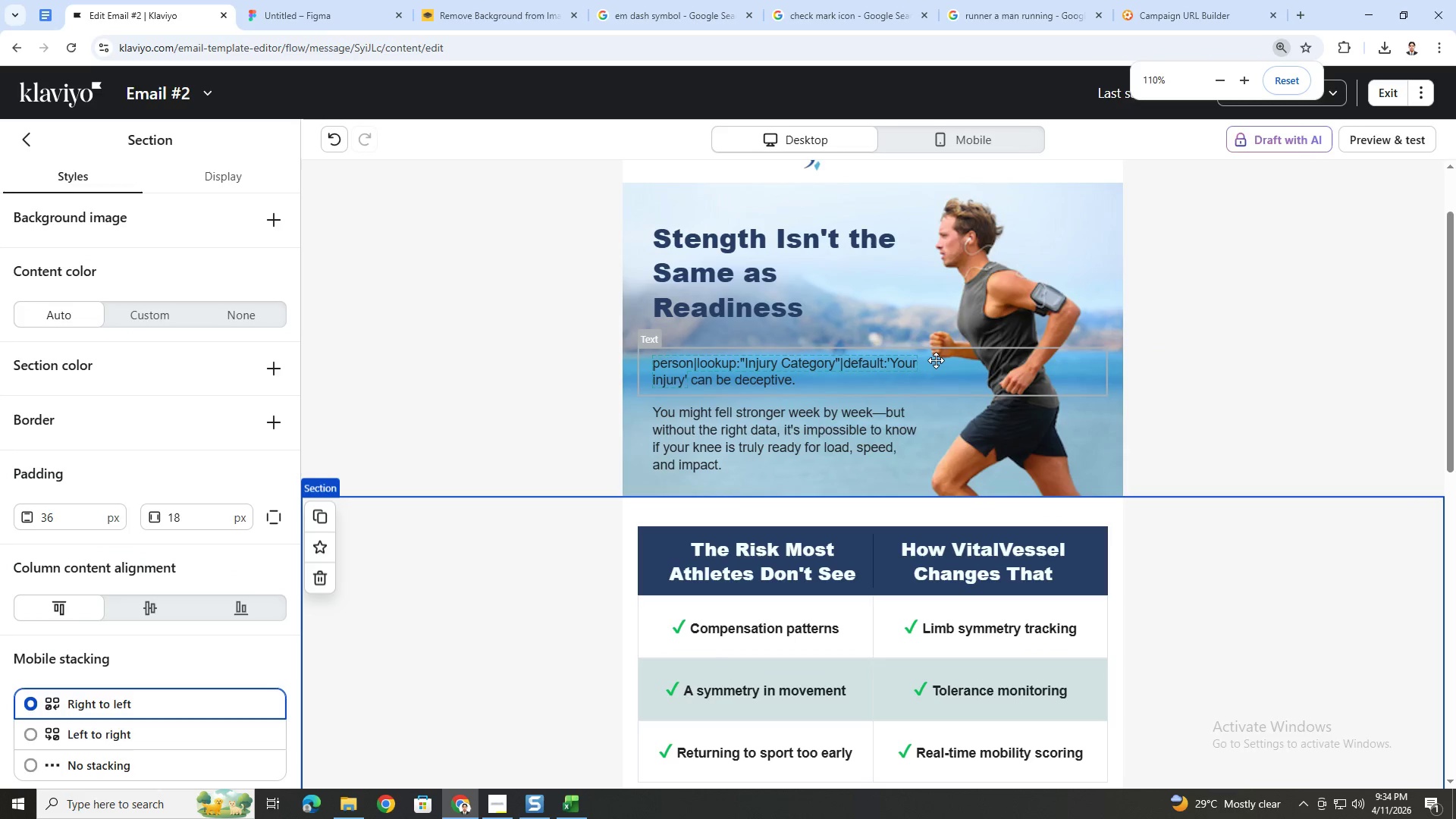 
hold_key(key=ControlLeft, duration=0.81)
 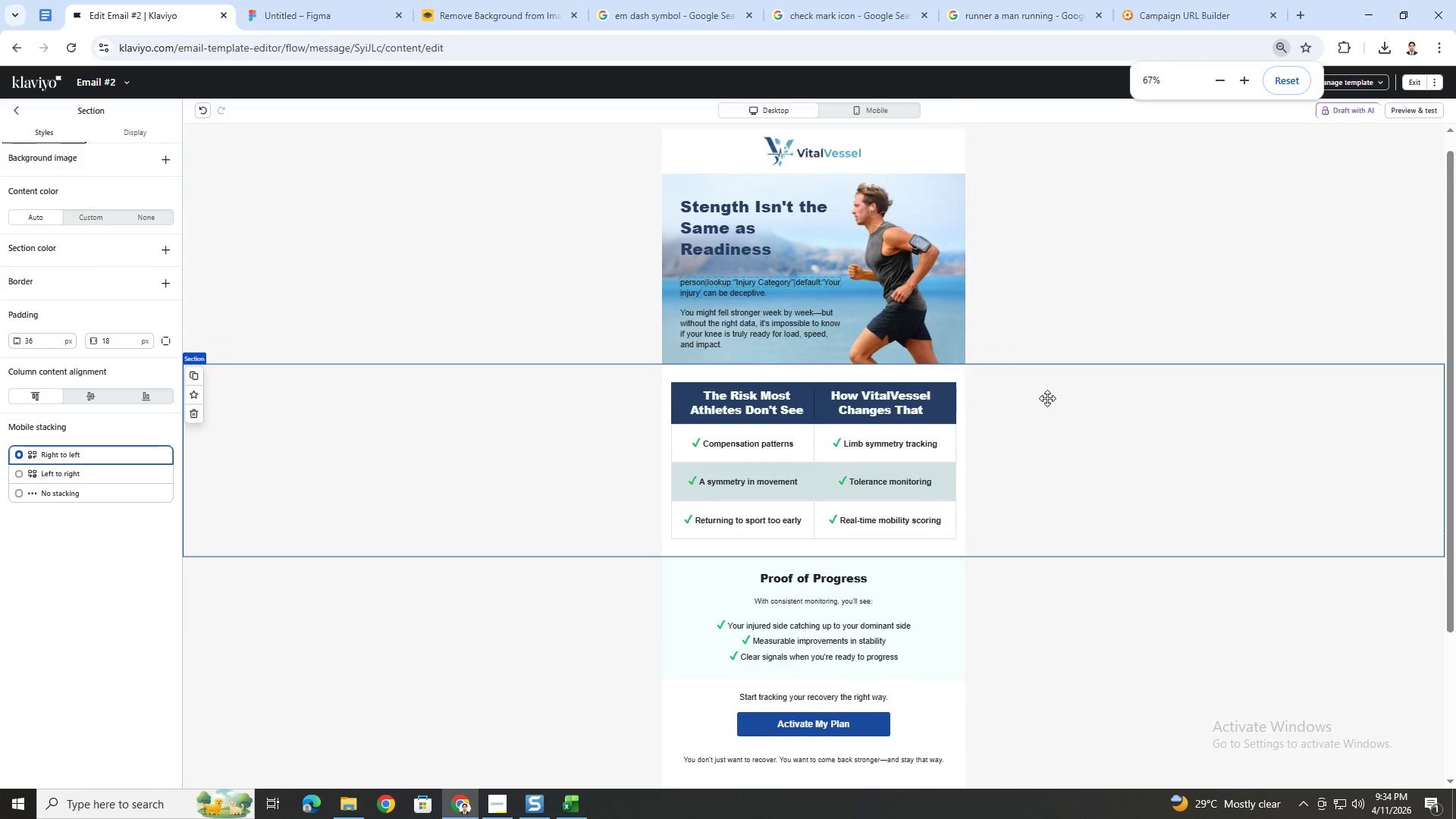 
scroll: coordinate [936, 322], scroll_direction: up, amount: 2.0
 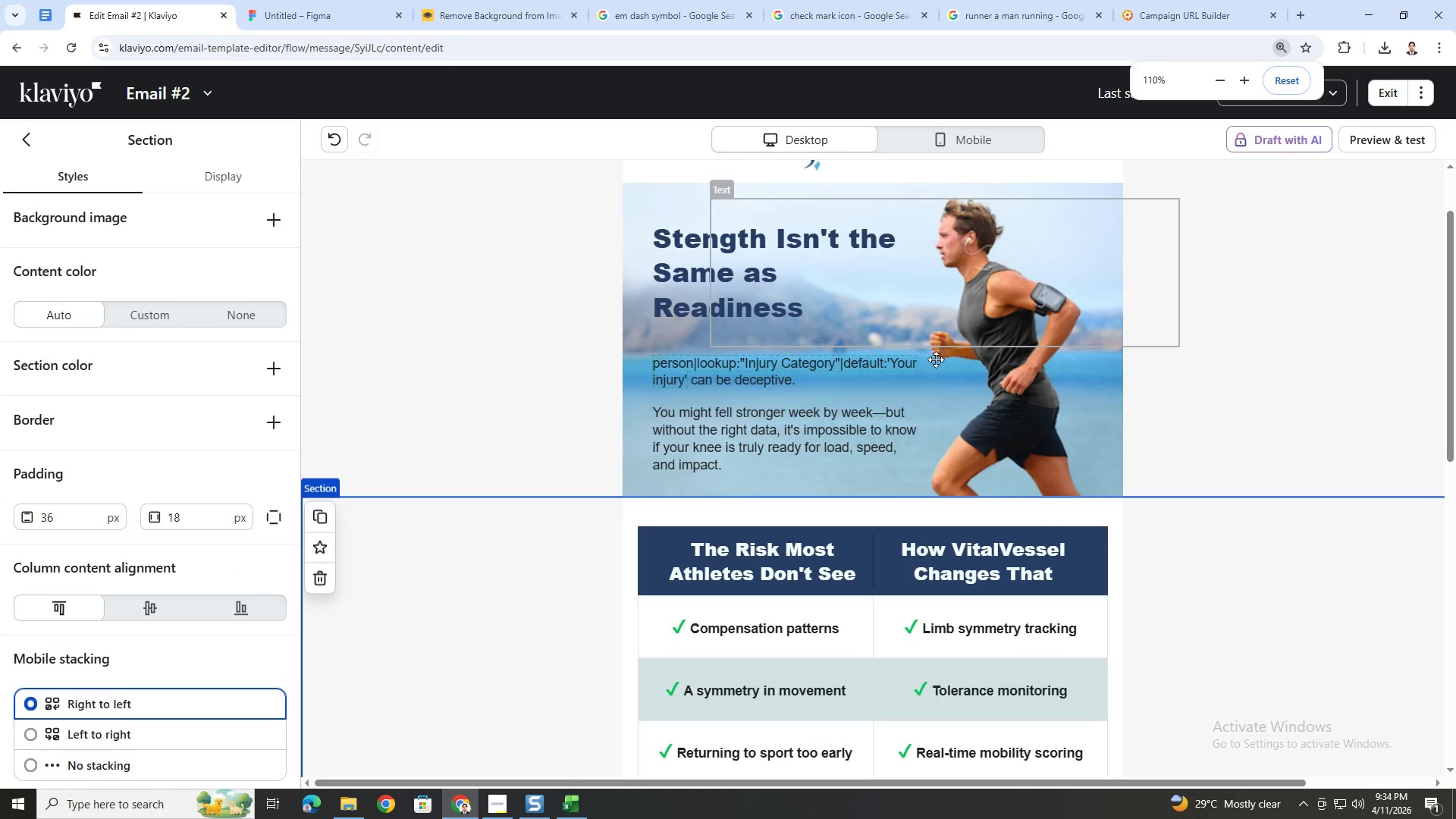 
scroll: coordinate [1047, 398], scroll_direction: down, amount: 2.0
 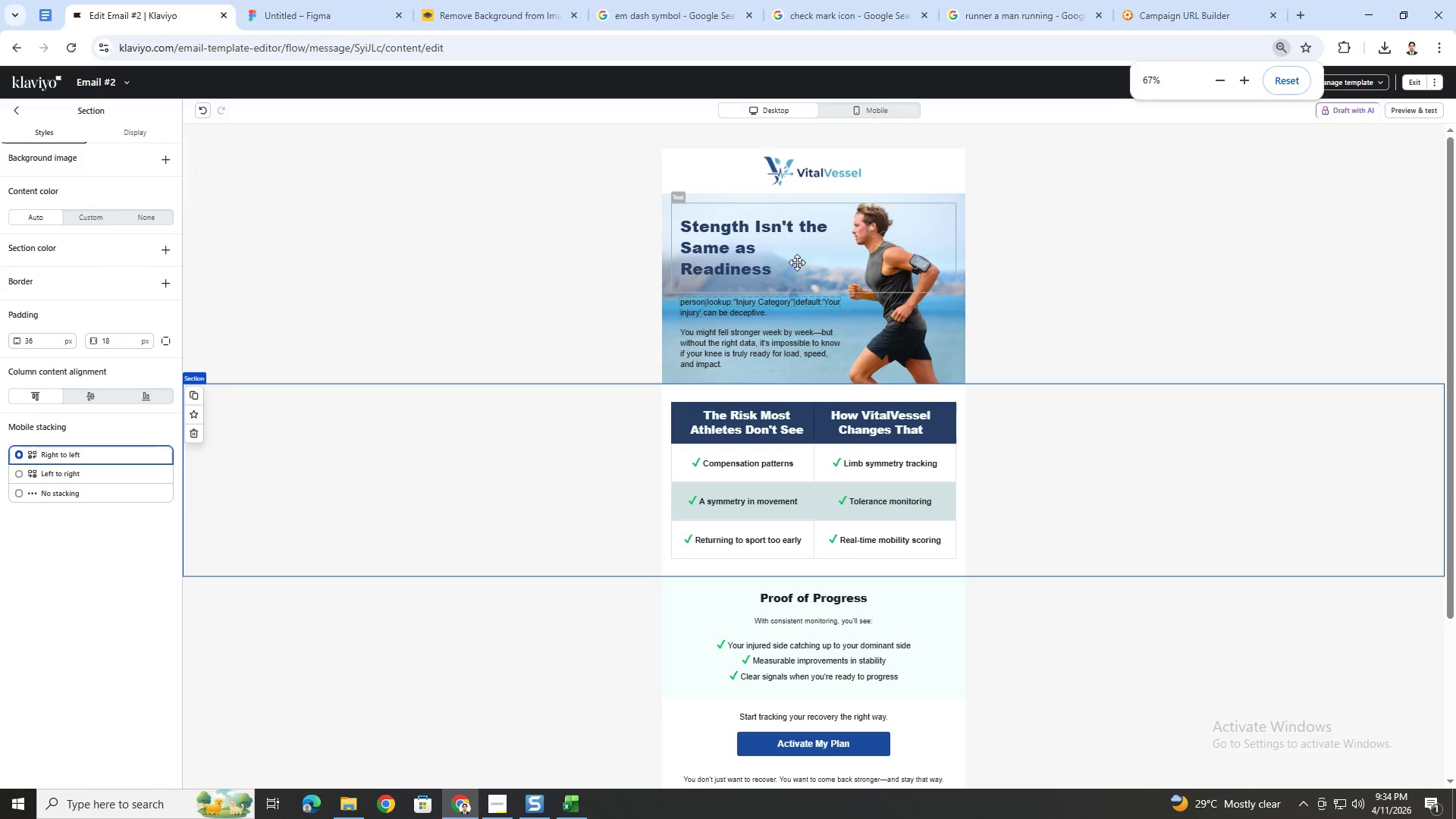 
left_click([758, 234])
 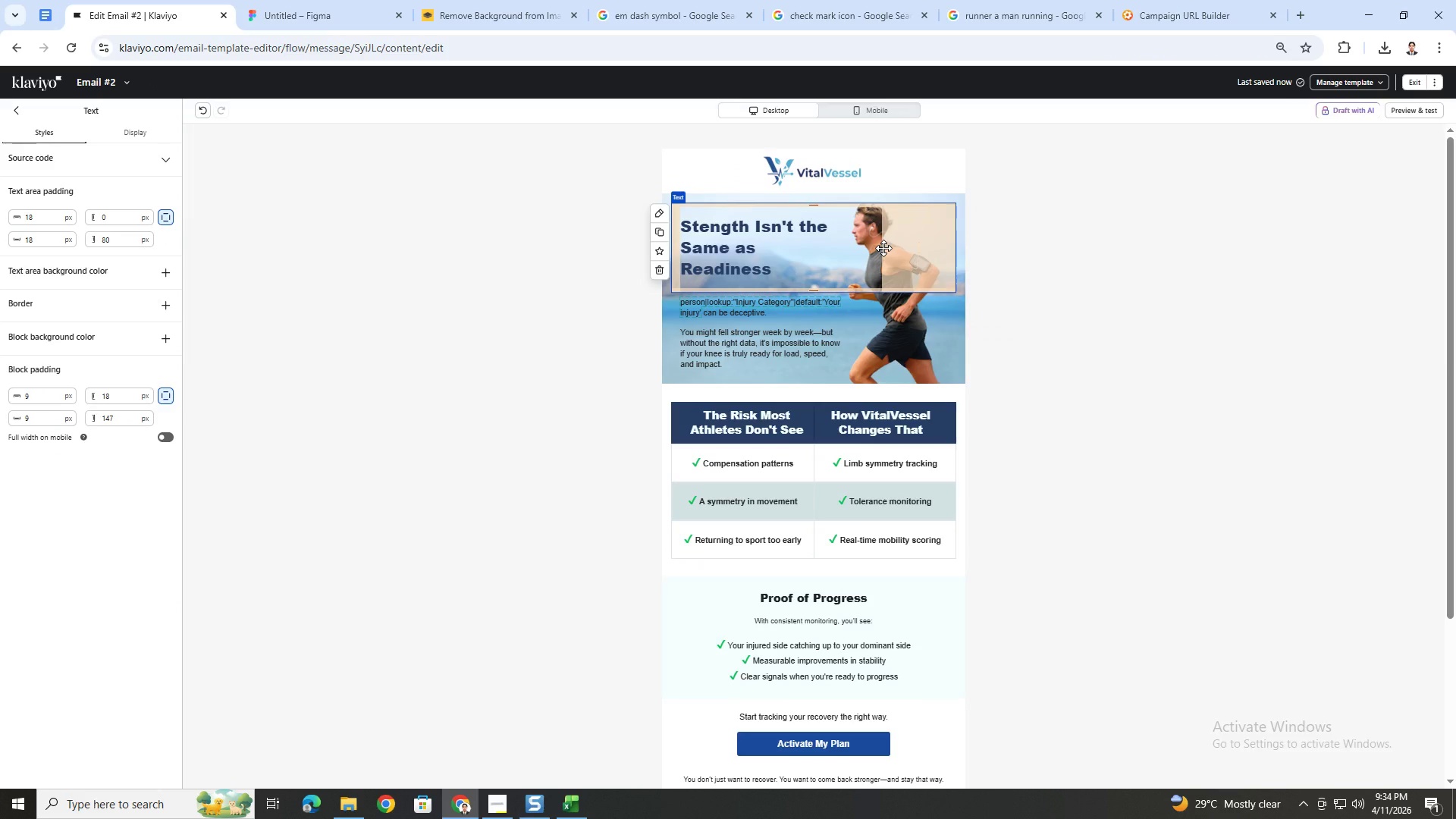 
left_click([1109, 306])
 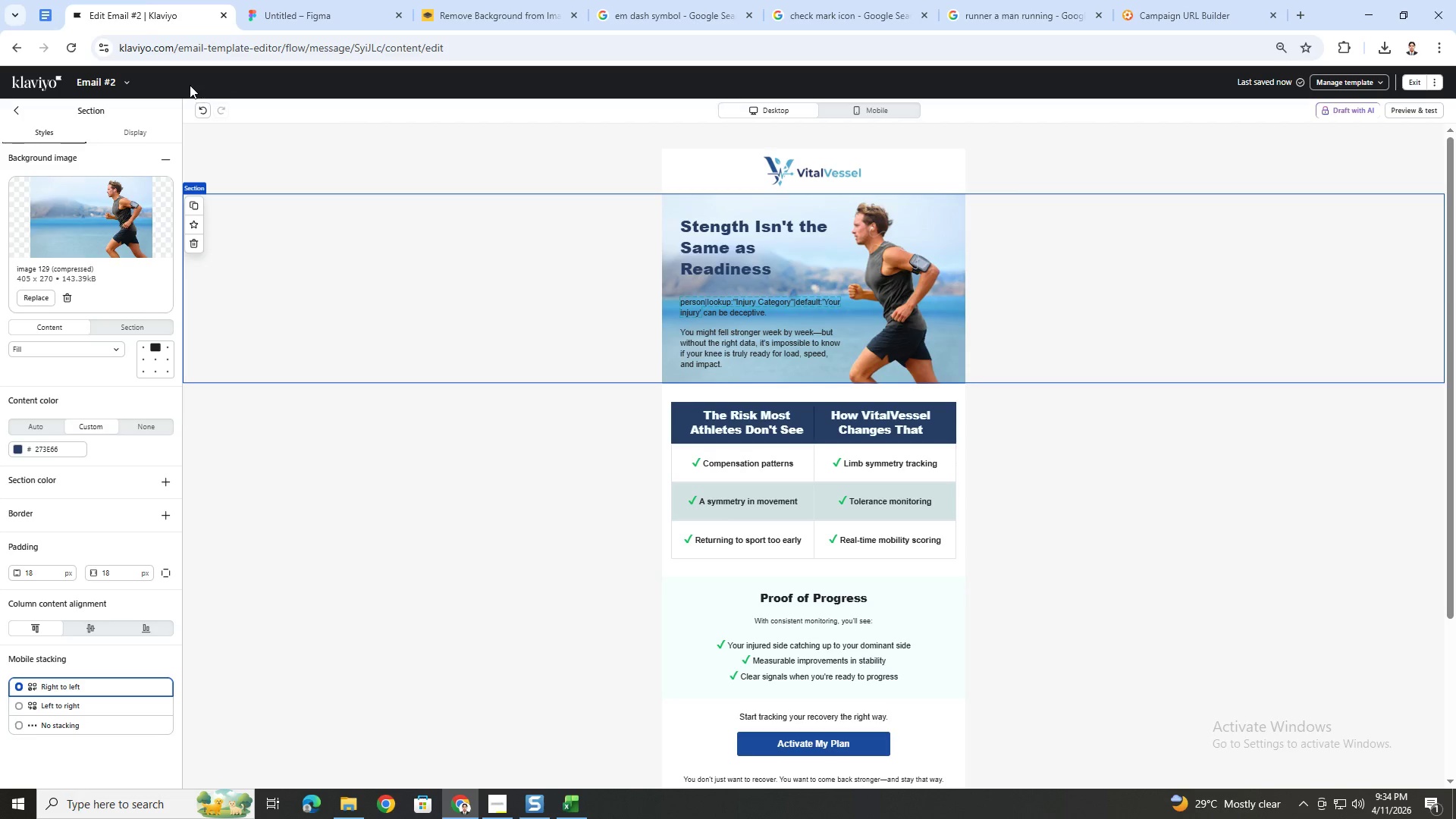 
left_click([204, 108])
 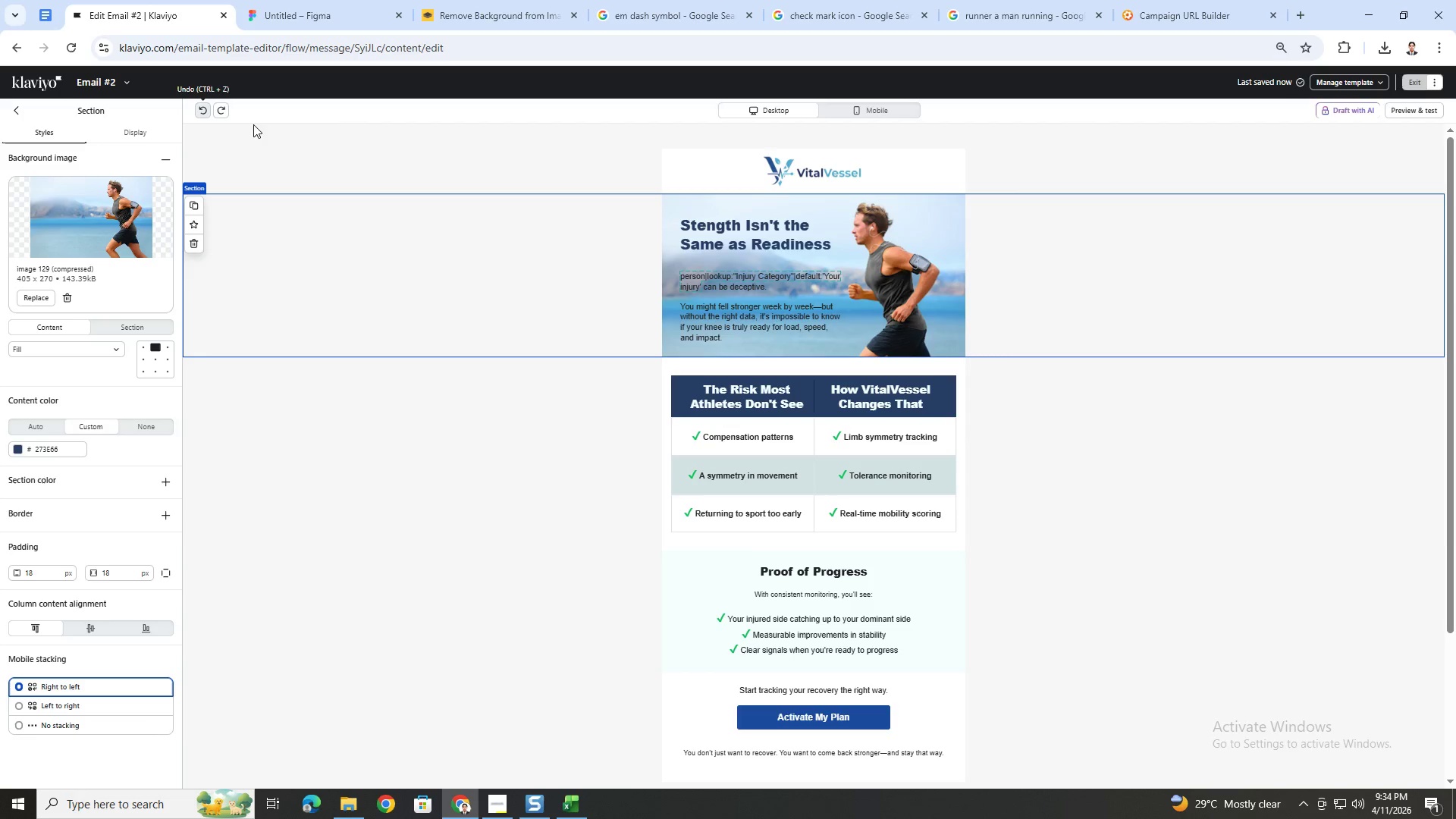 
left_click([1115, 578])
 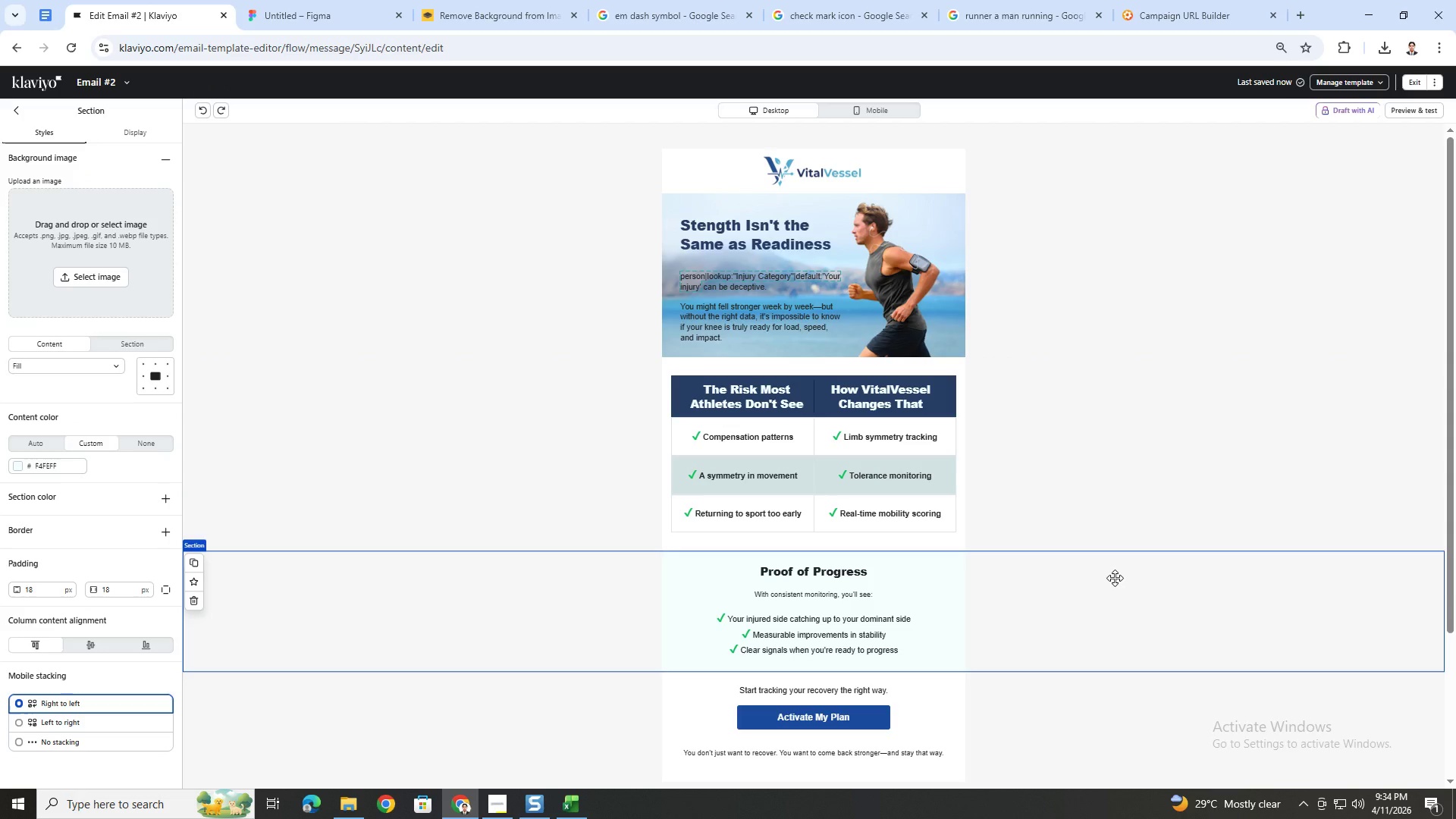 
scroll: coordinate [1115, 578], scroll_direction: down, amount: 1.0
 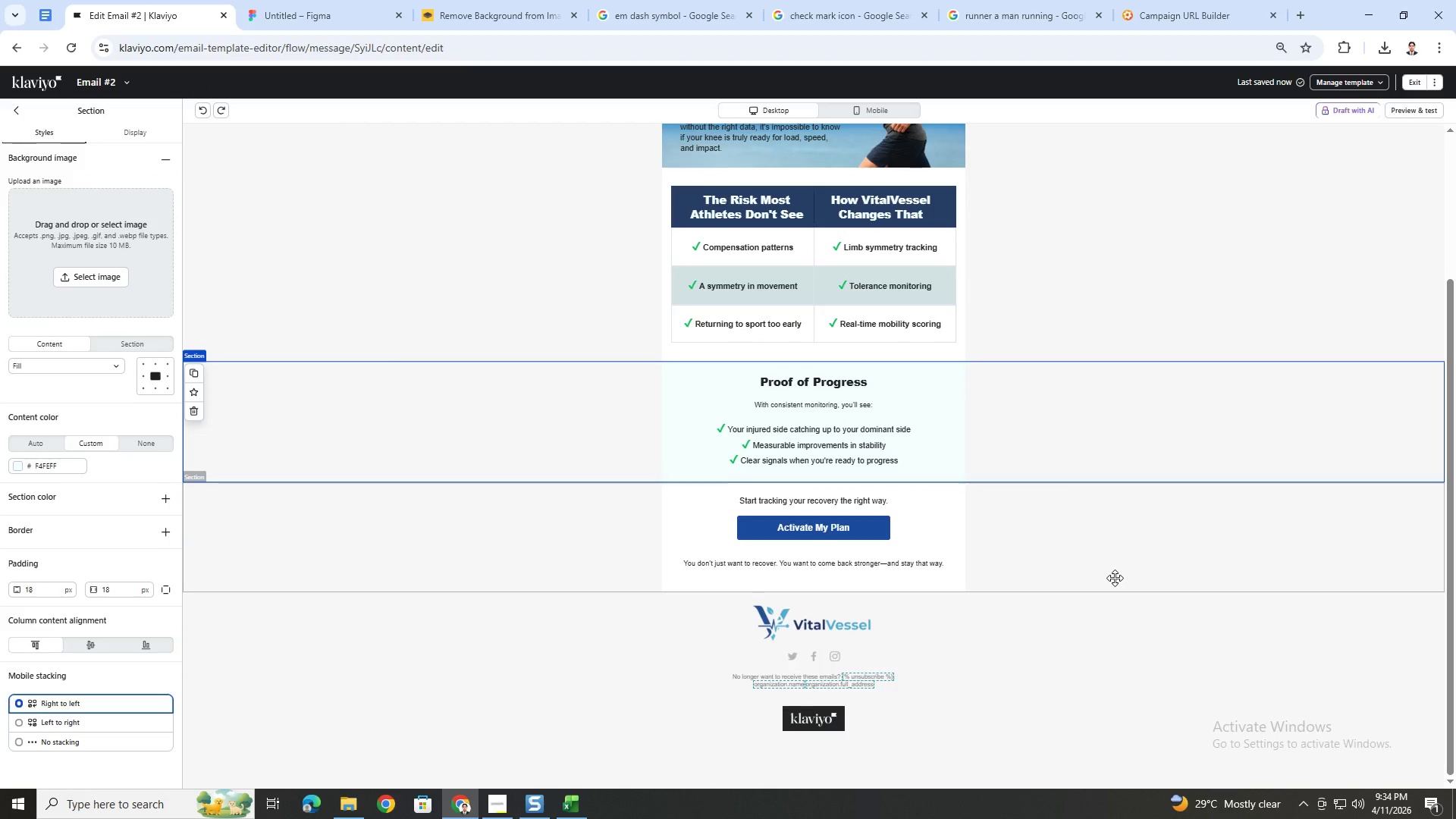 
scroll: coordinate [1115, 578], scroll_direction: up, amount: 1.0
 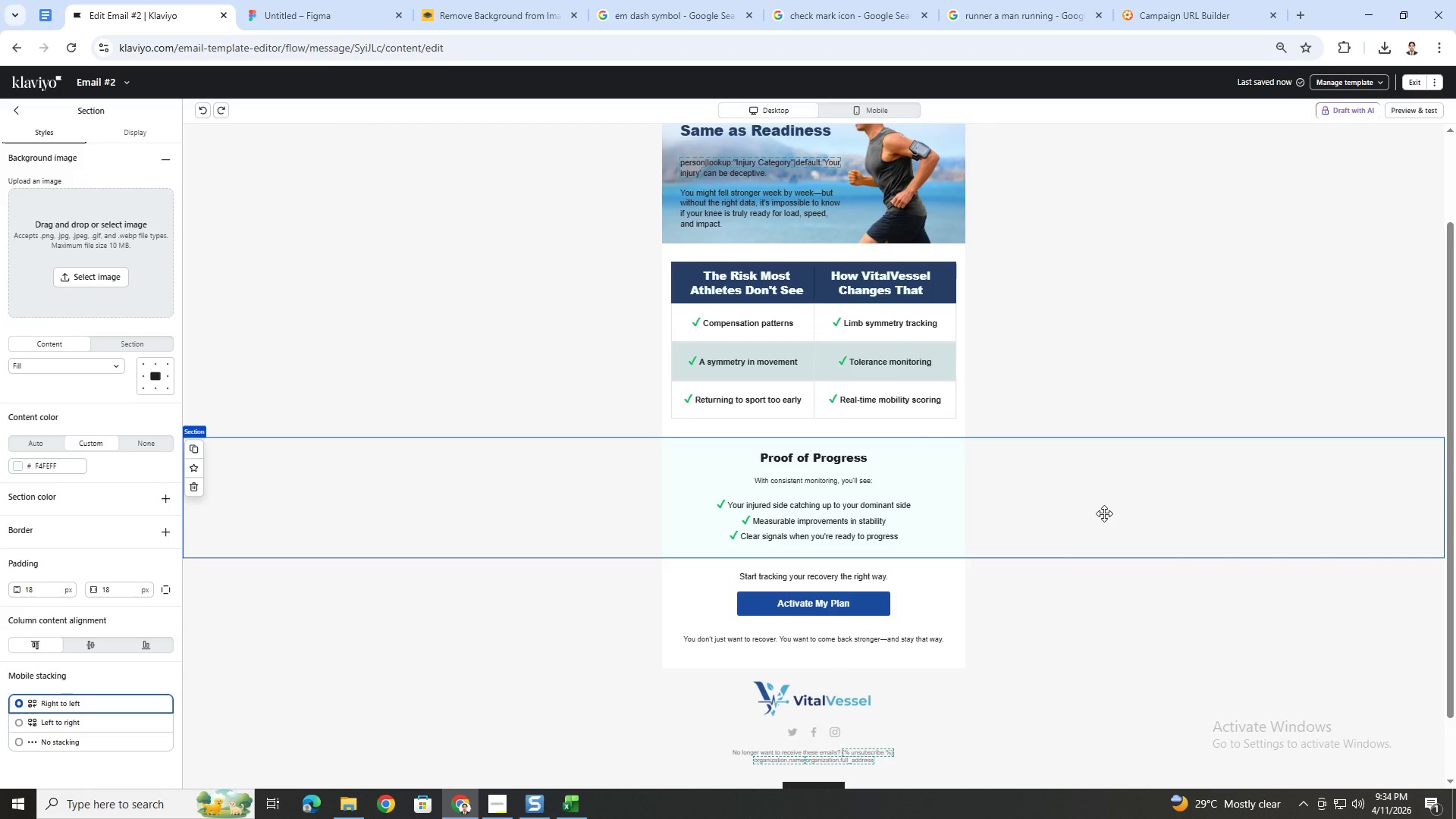 
left_click([1104, 513])
 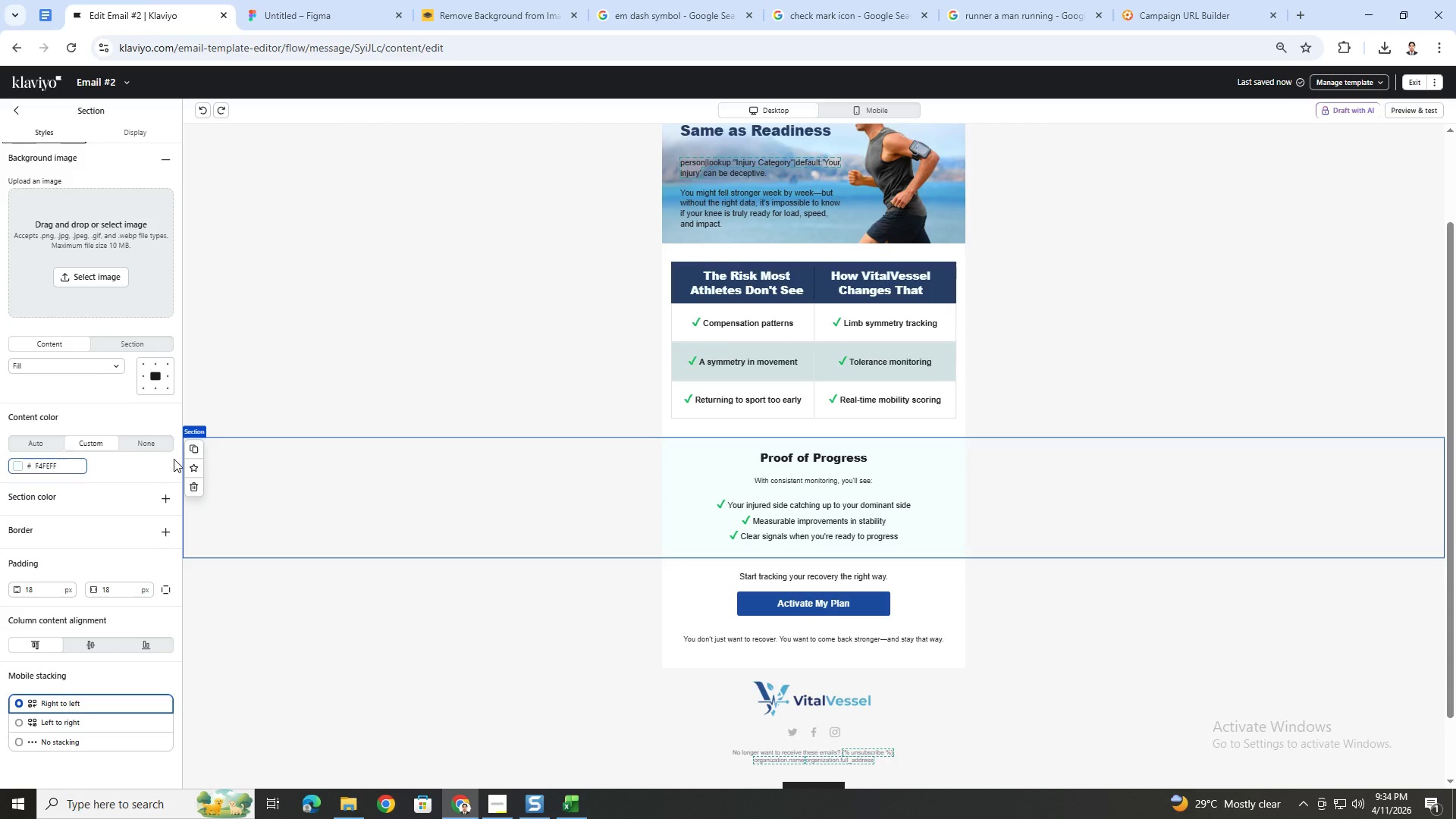 
wait(5.25)
 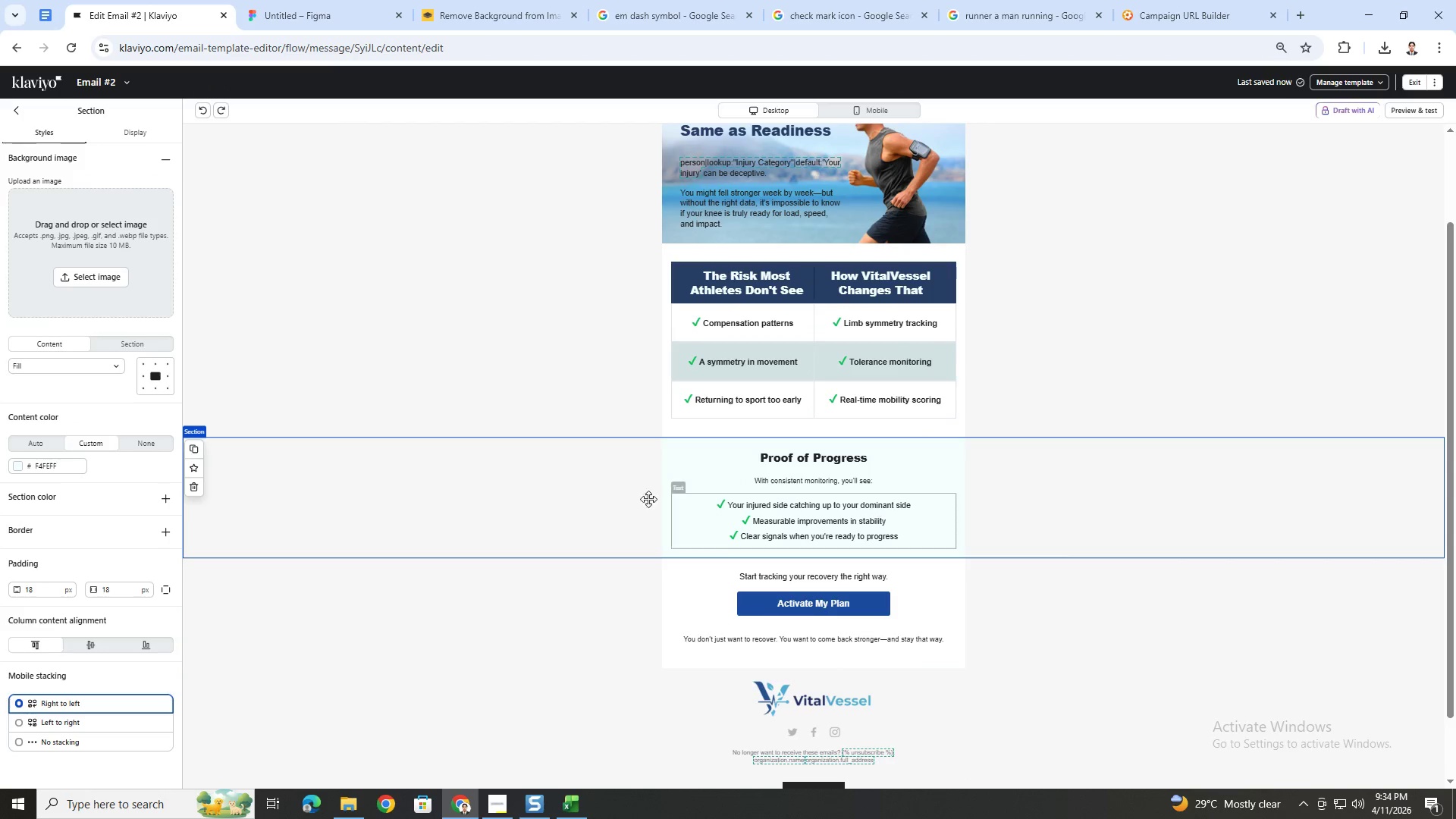 
left_click([16, 466])
 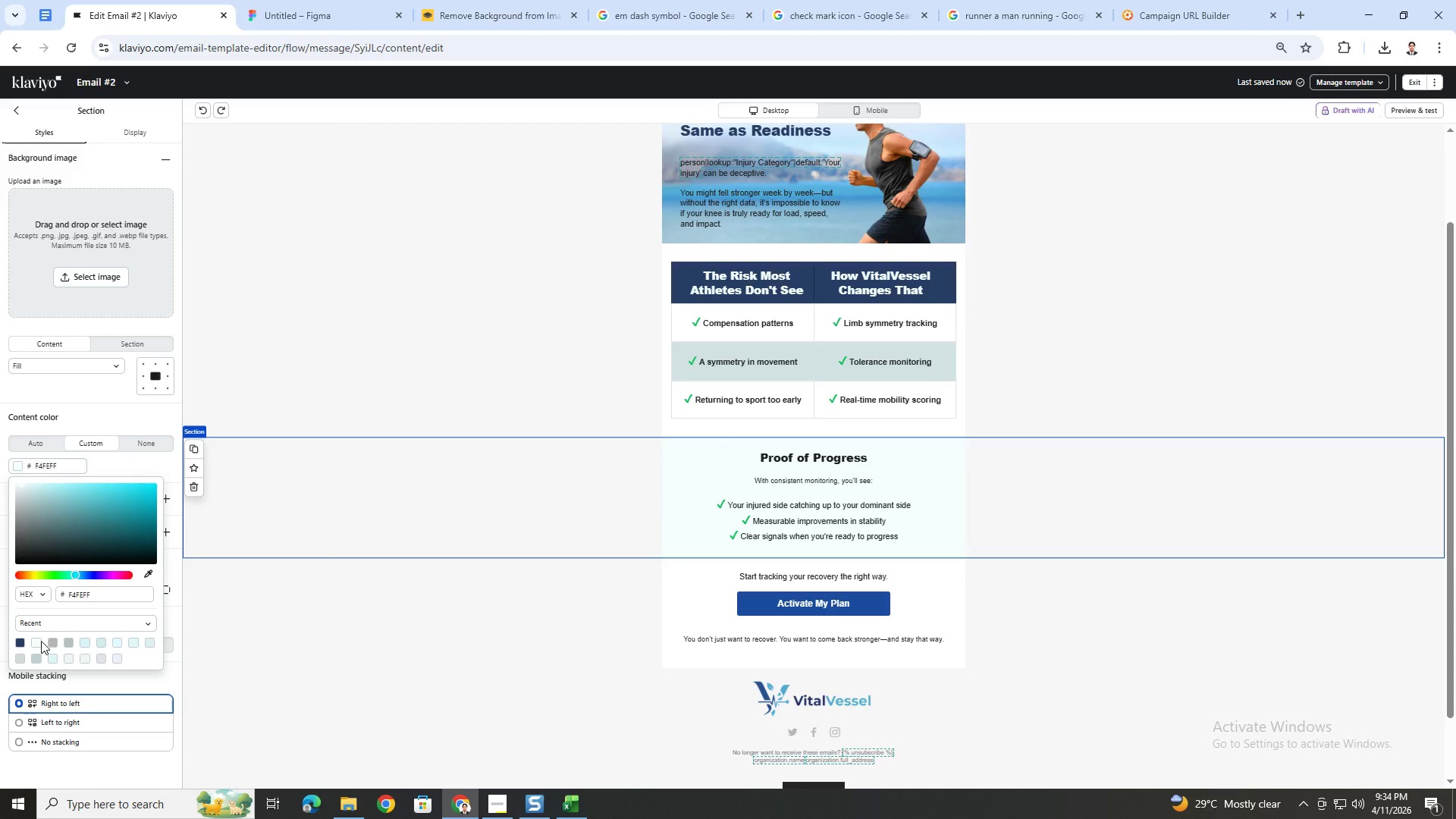 
left_click([38, 643])
 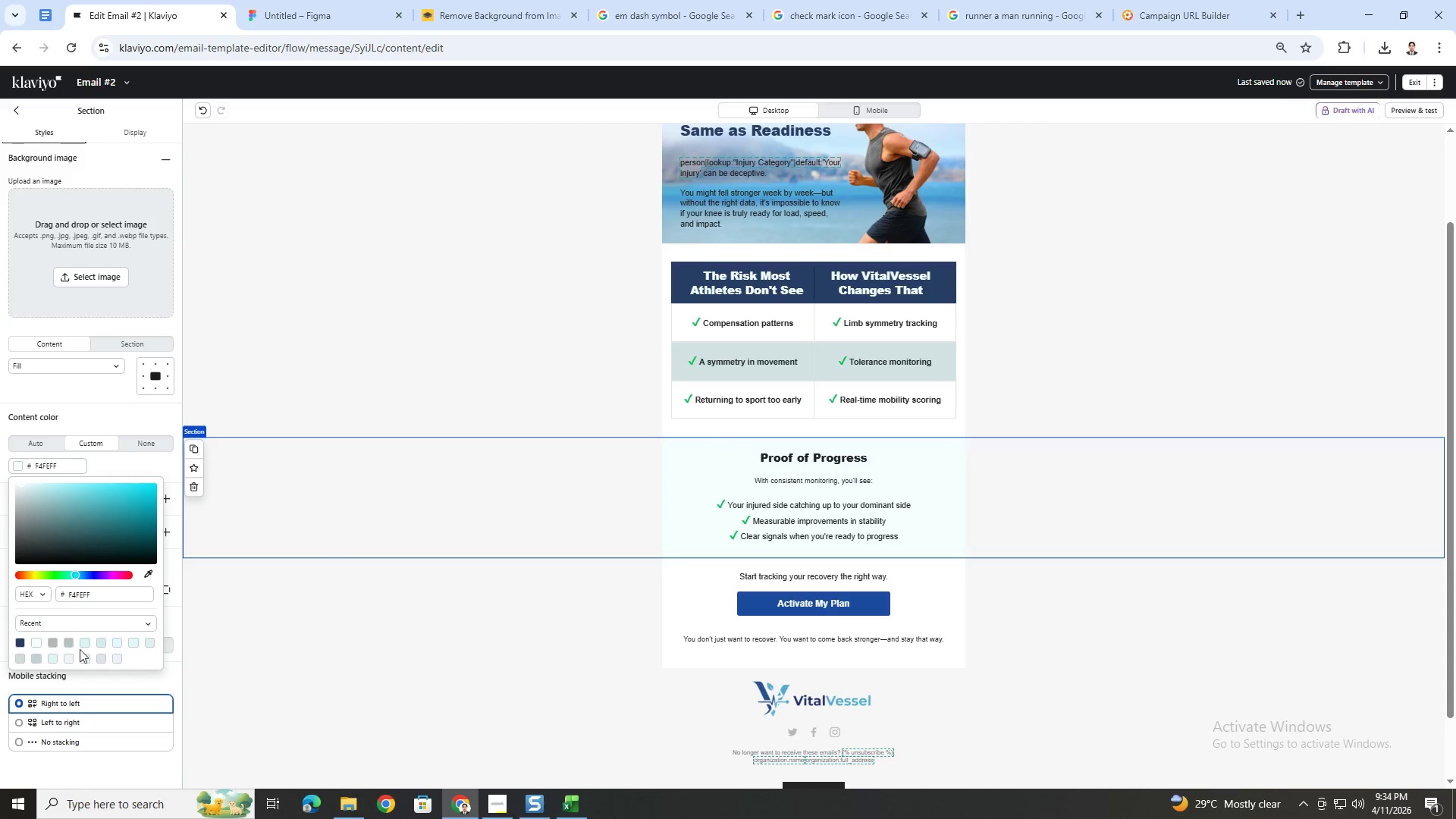 
left_click([88, 642])
 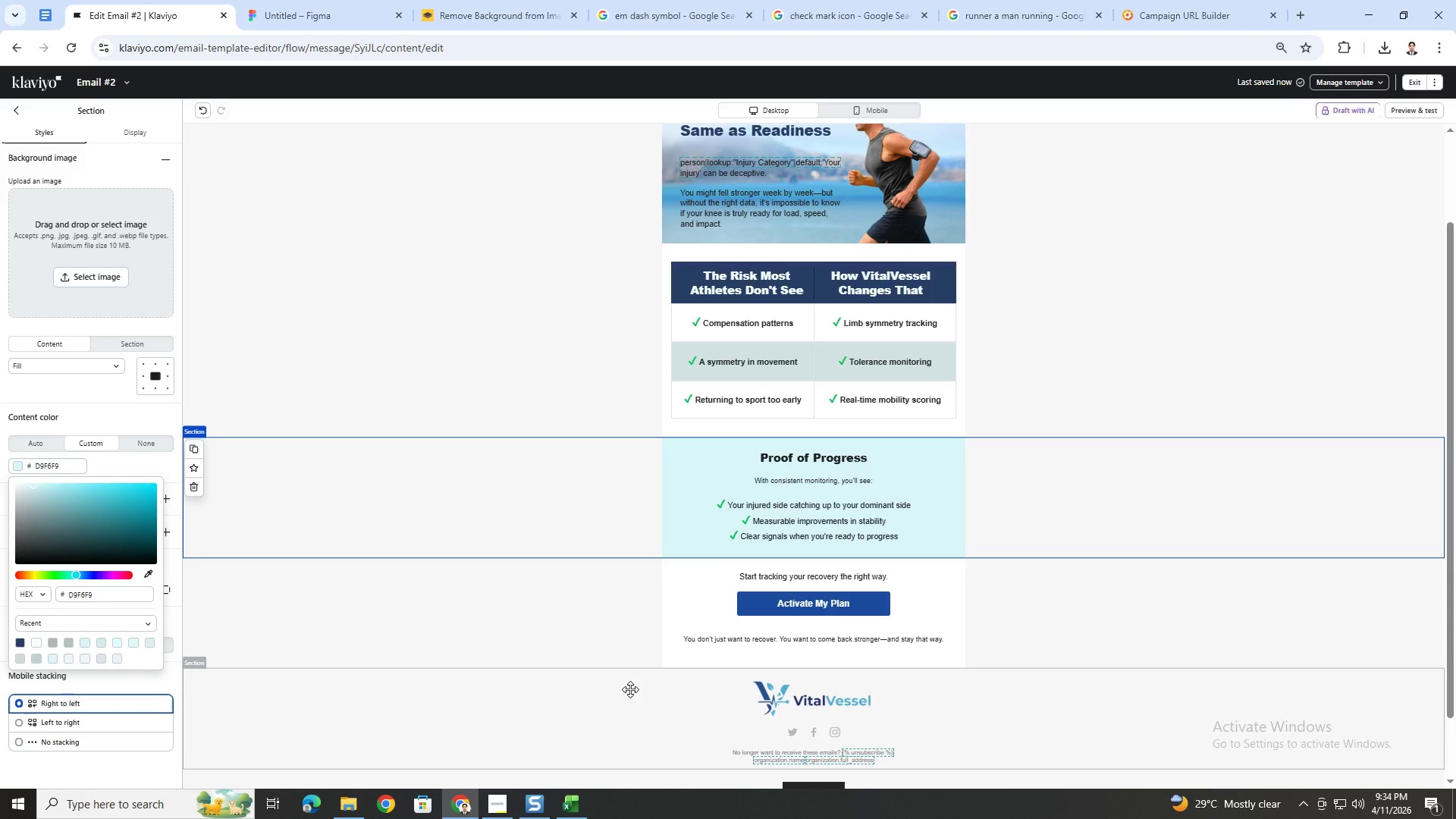 
left_click([1063, 667])
 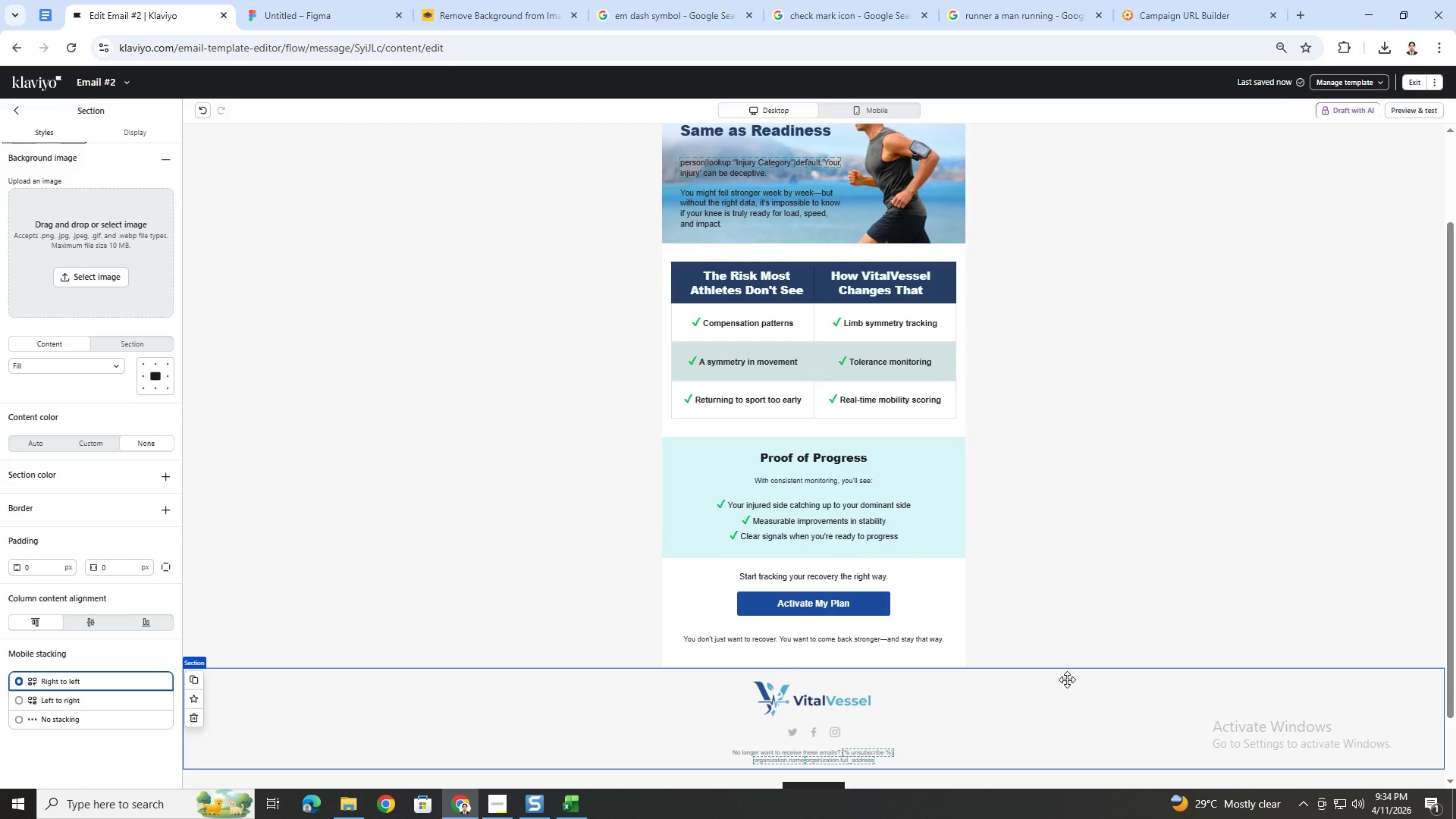 
scroll: coordinate [1067, 679], scroll_direction: up, amount: 1.0
 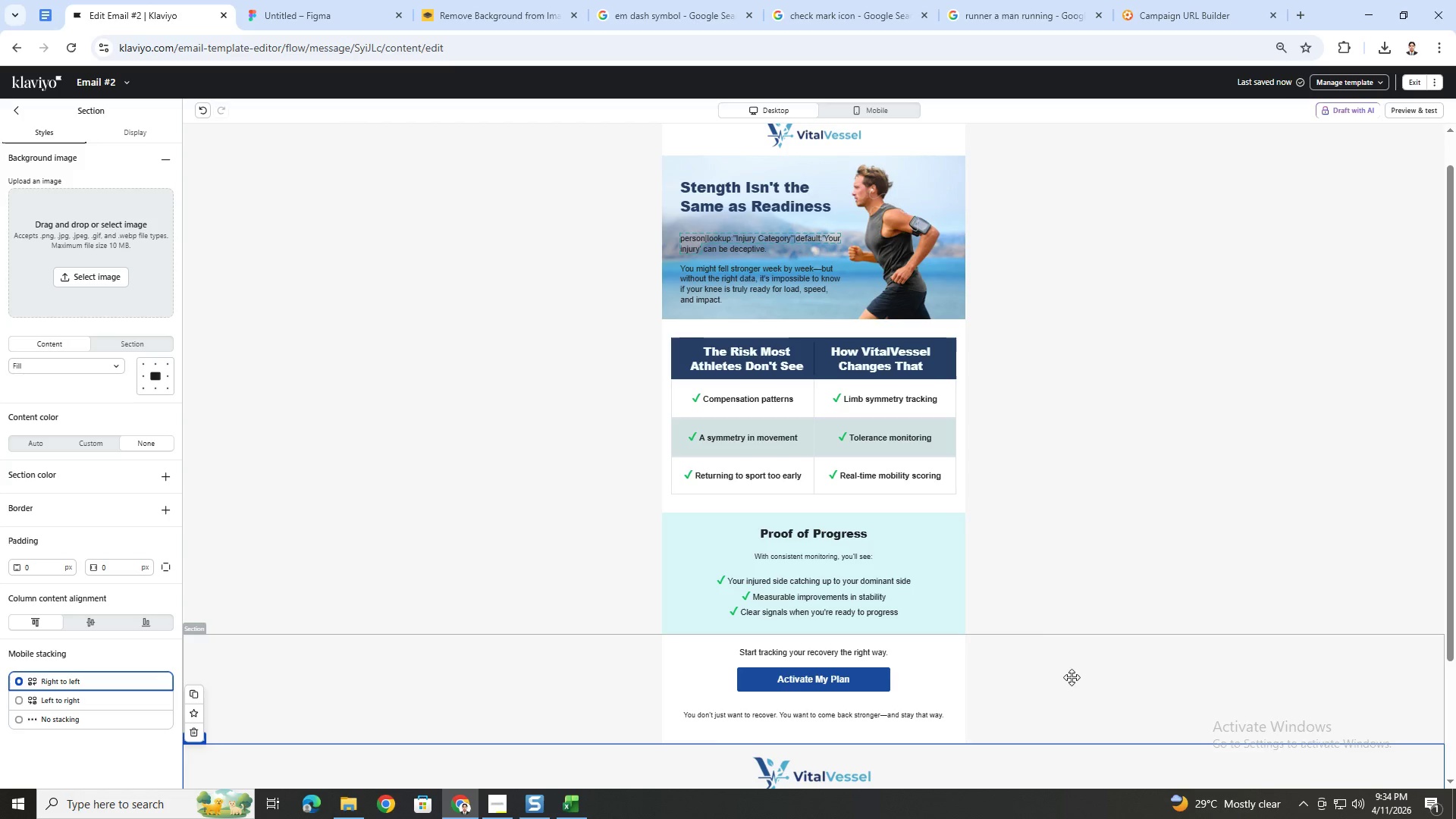 
left_click([998, 575])
 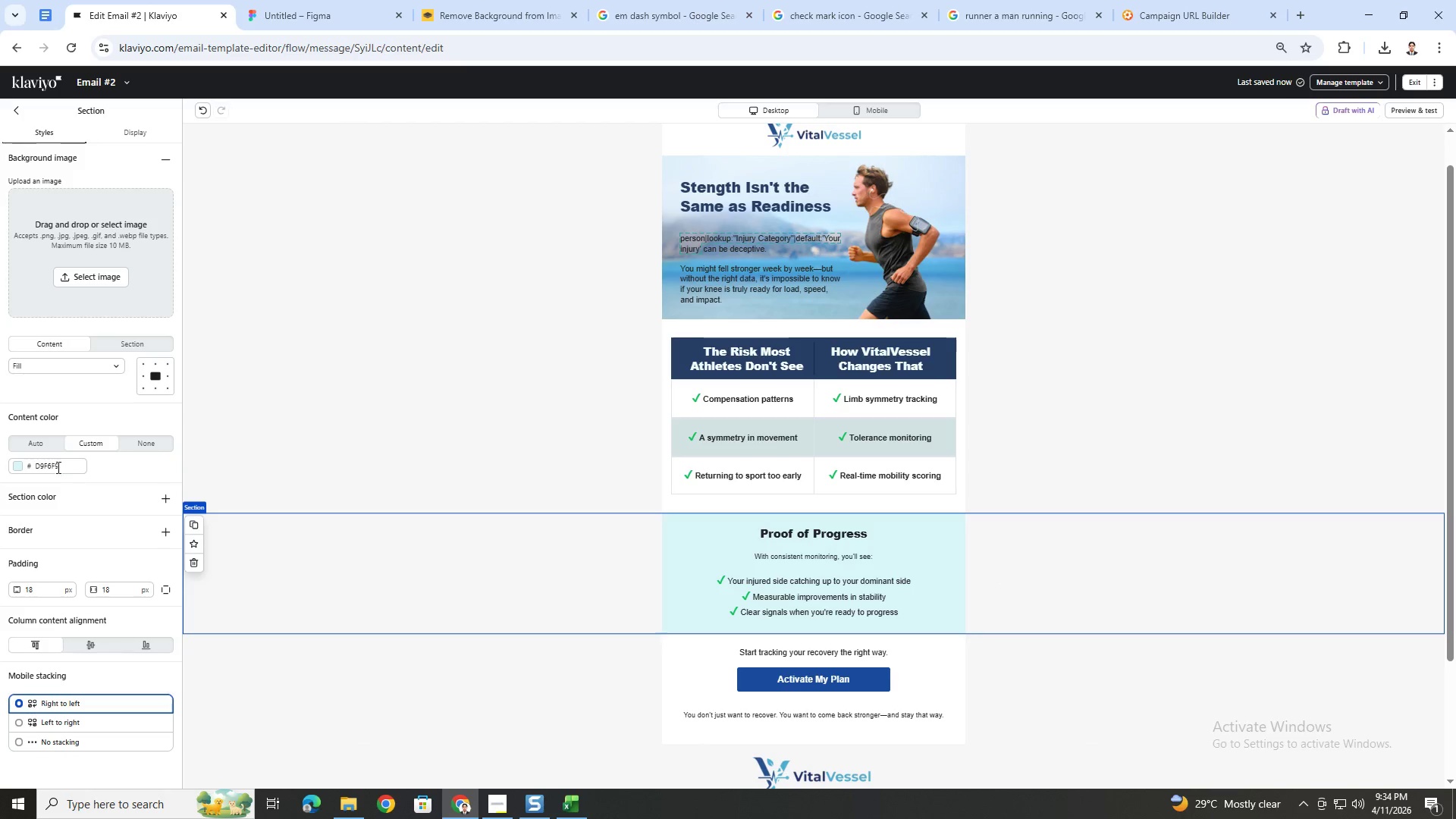 
left_click([20, 466])
 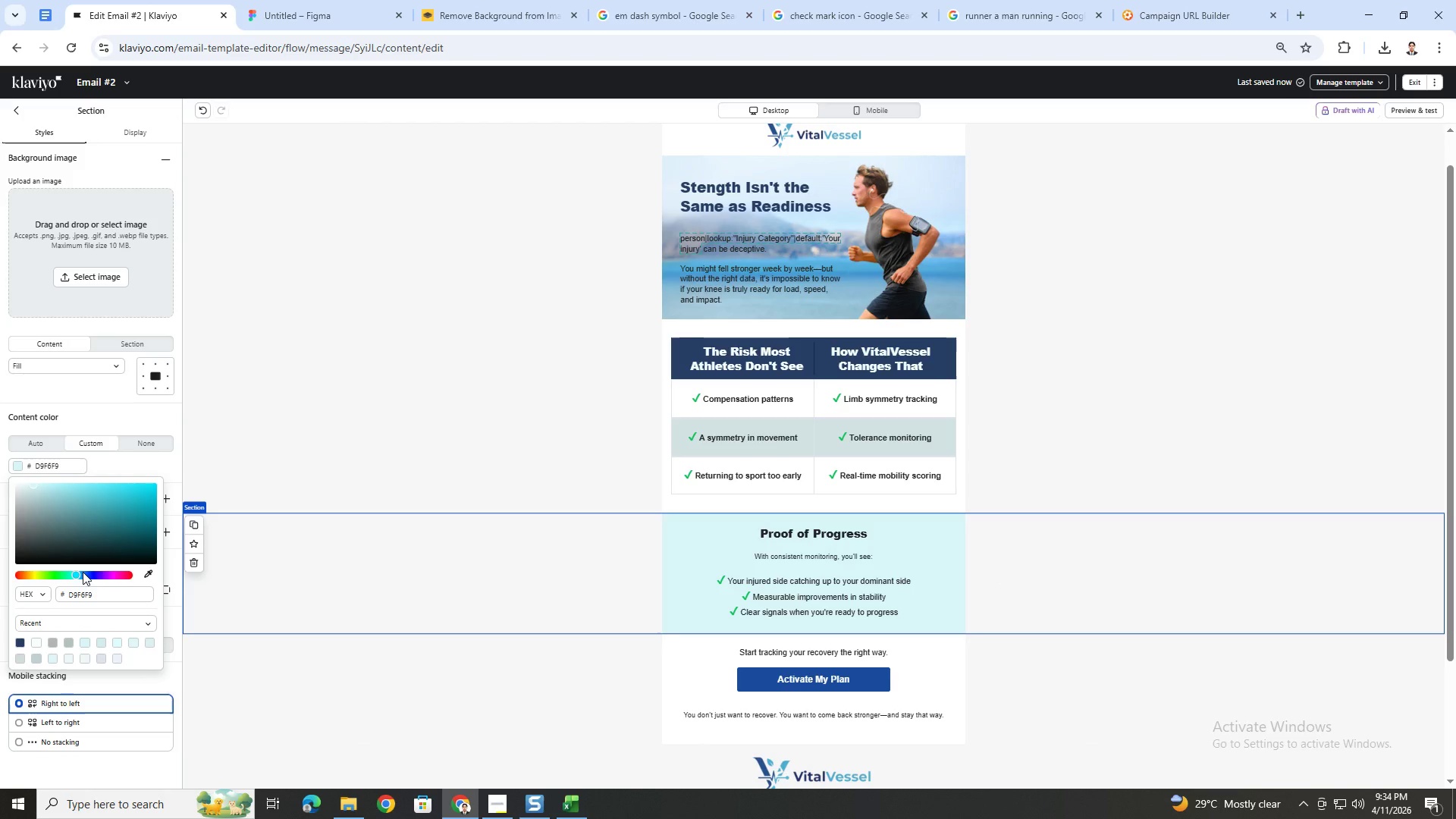 
left_click_drag(start_coordinate=[76, 574], to_coordinate=[89, 576])
 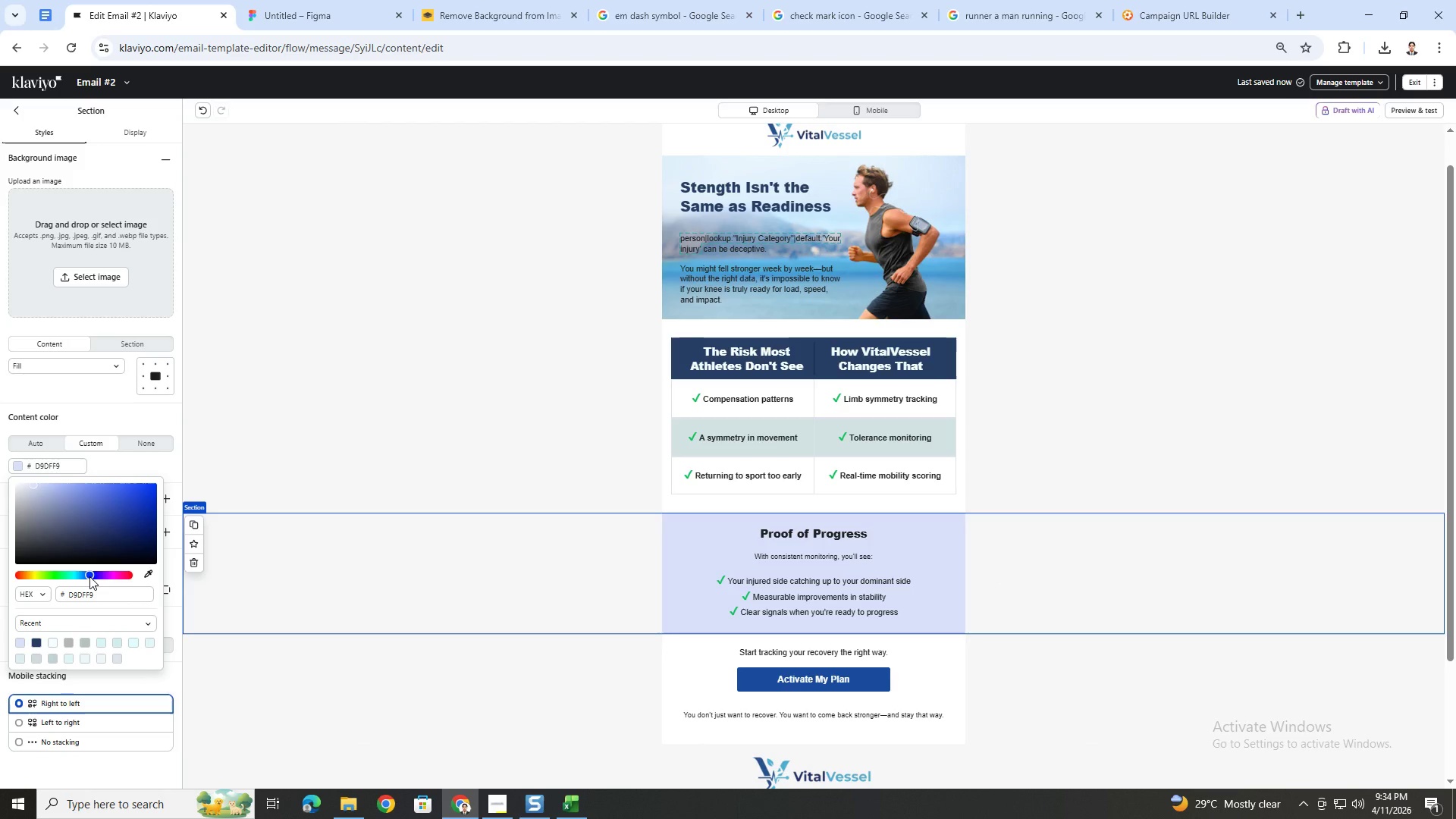 
left_click_drag(start_coordinate=[89, 576], to_coordinate=[79, 576])
 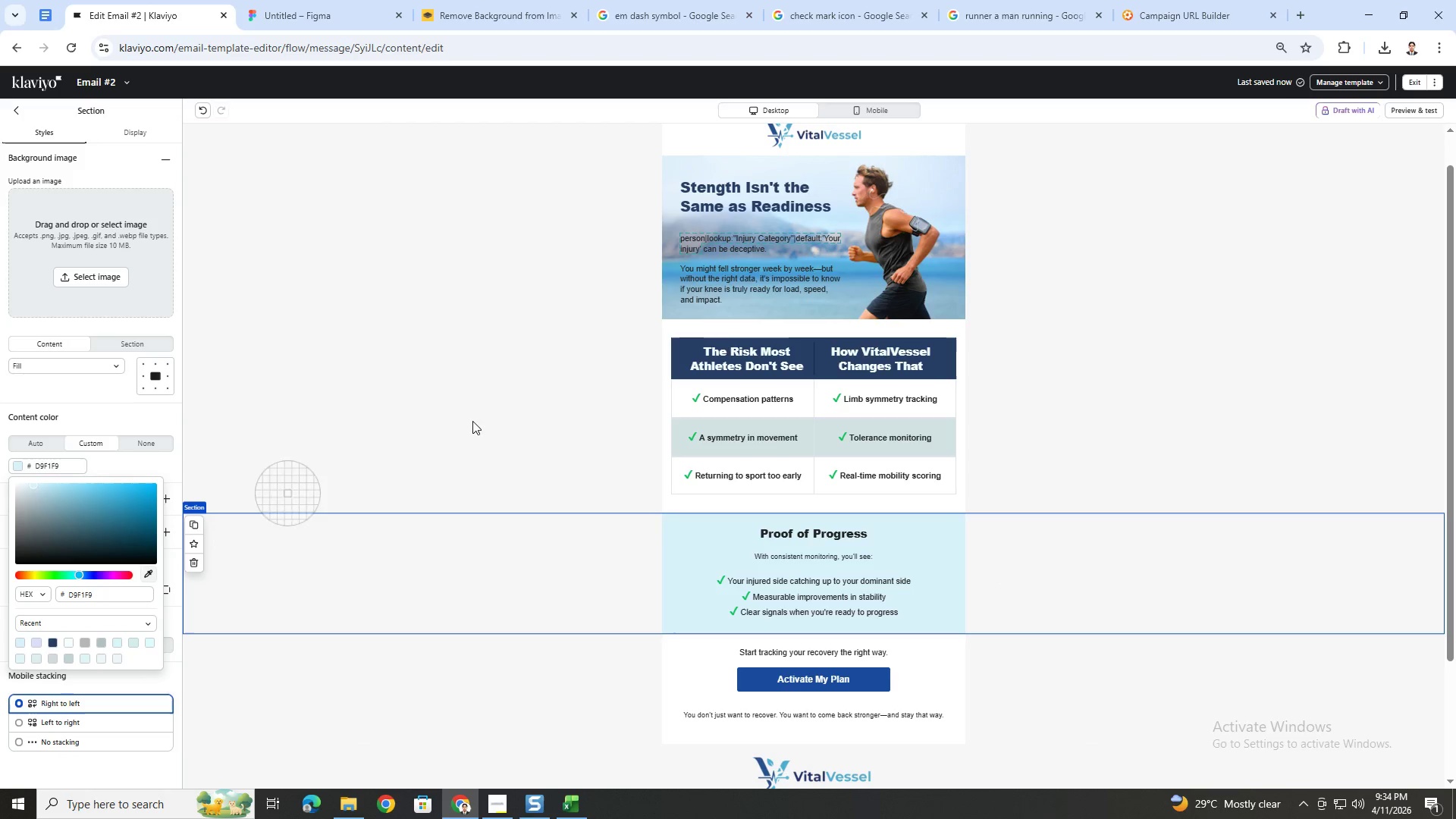 
left_click([667, 302])
 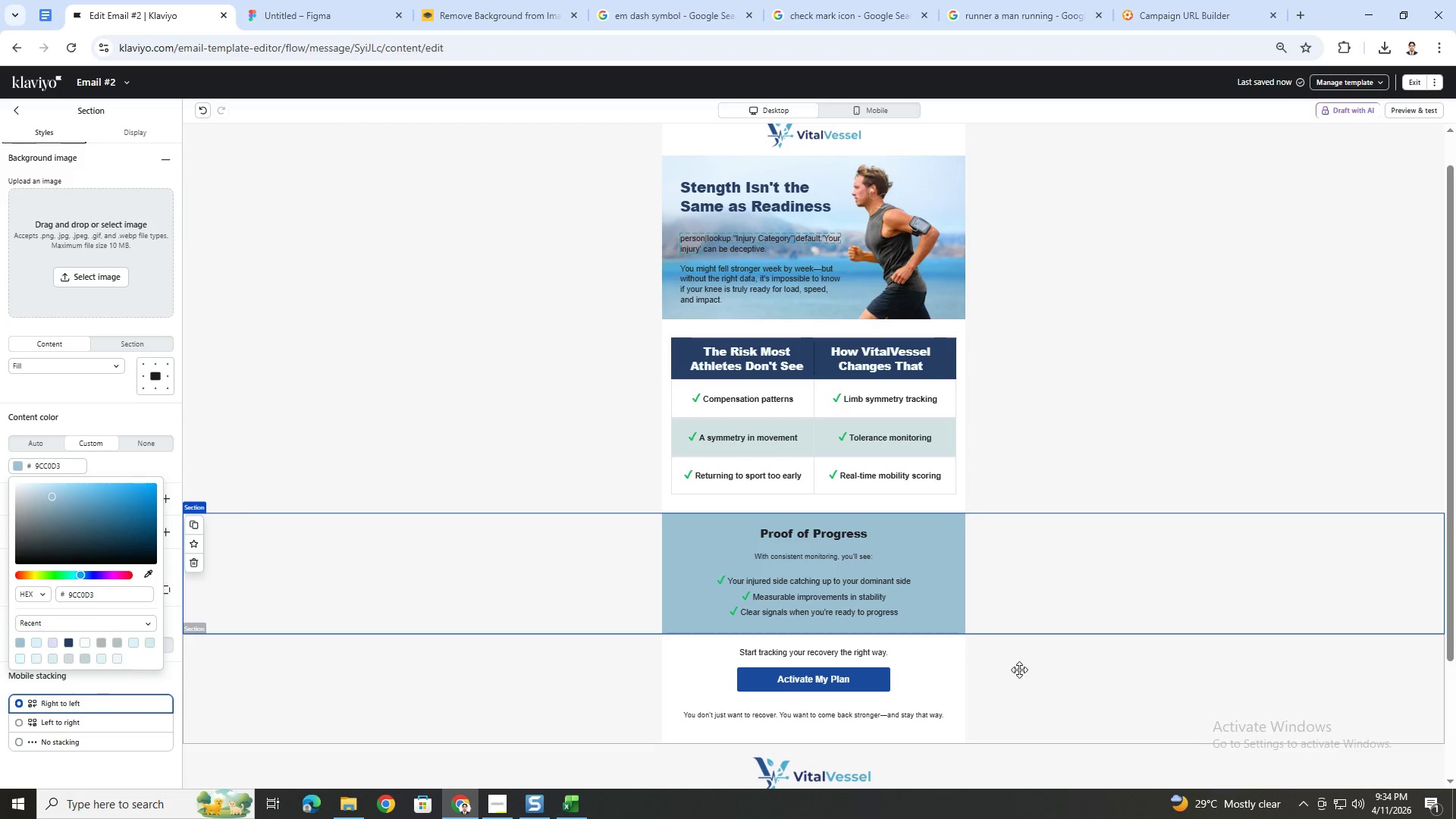 
left_click([1024, 695])
 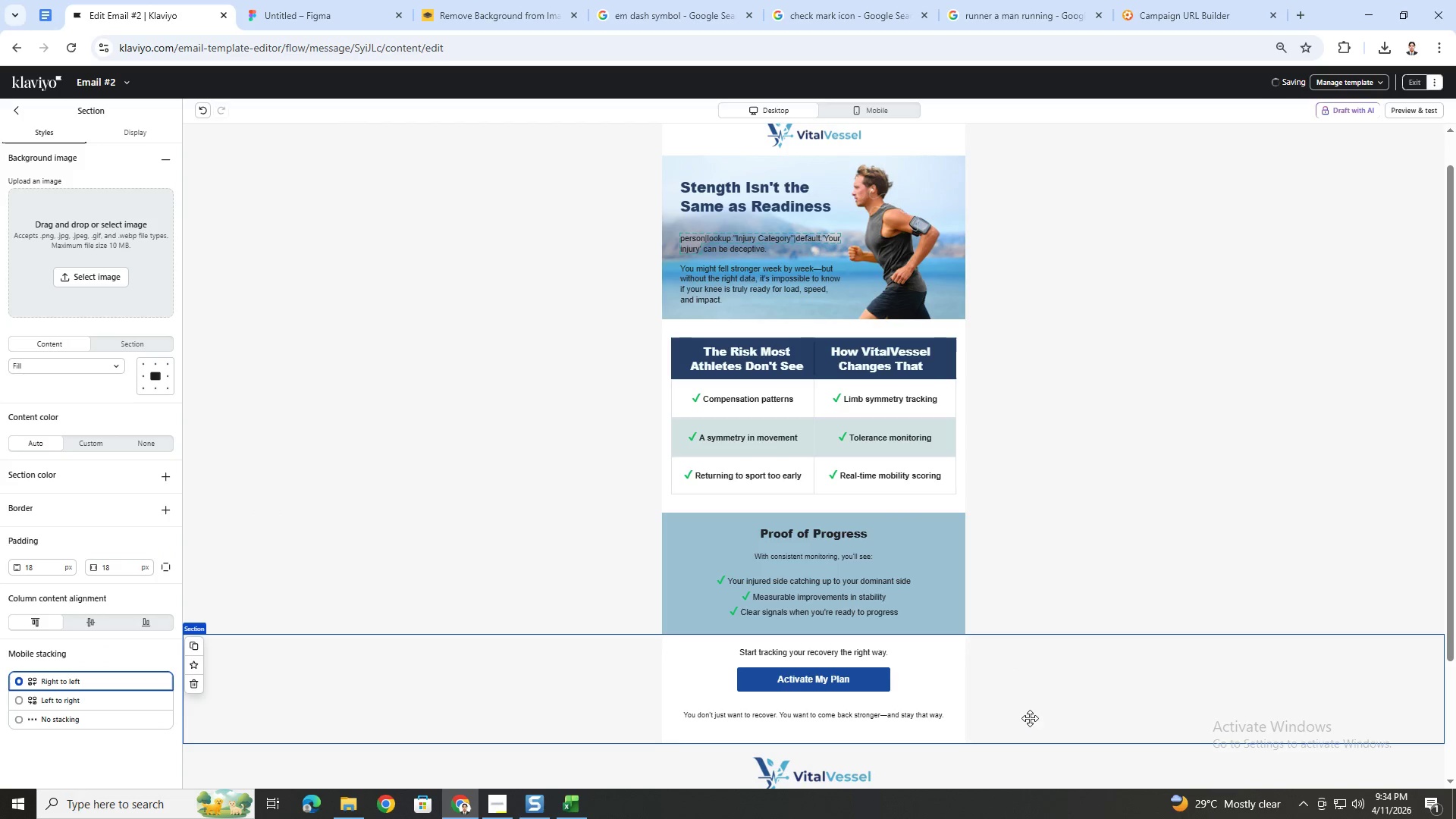 
scroll: coordinate [1030, 720], scroll_direction: down, amount: 1.0
 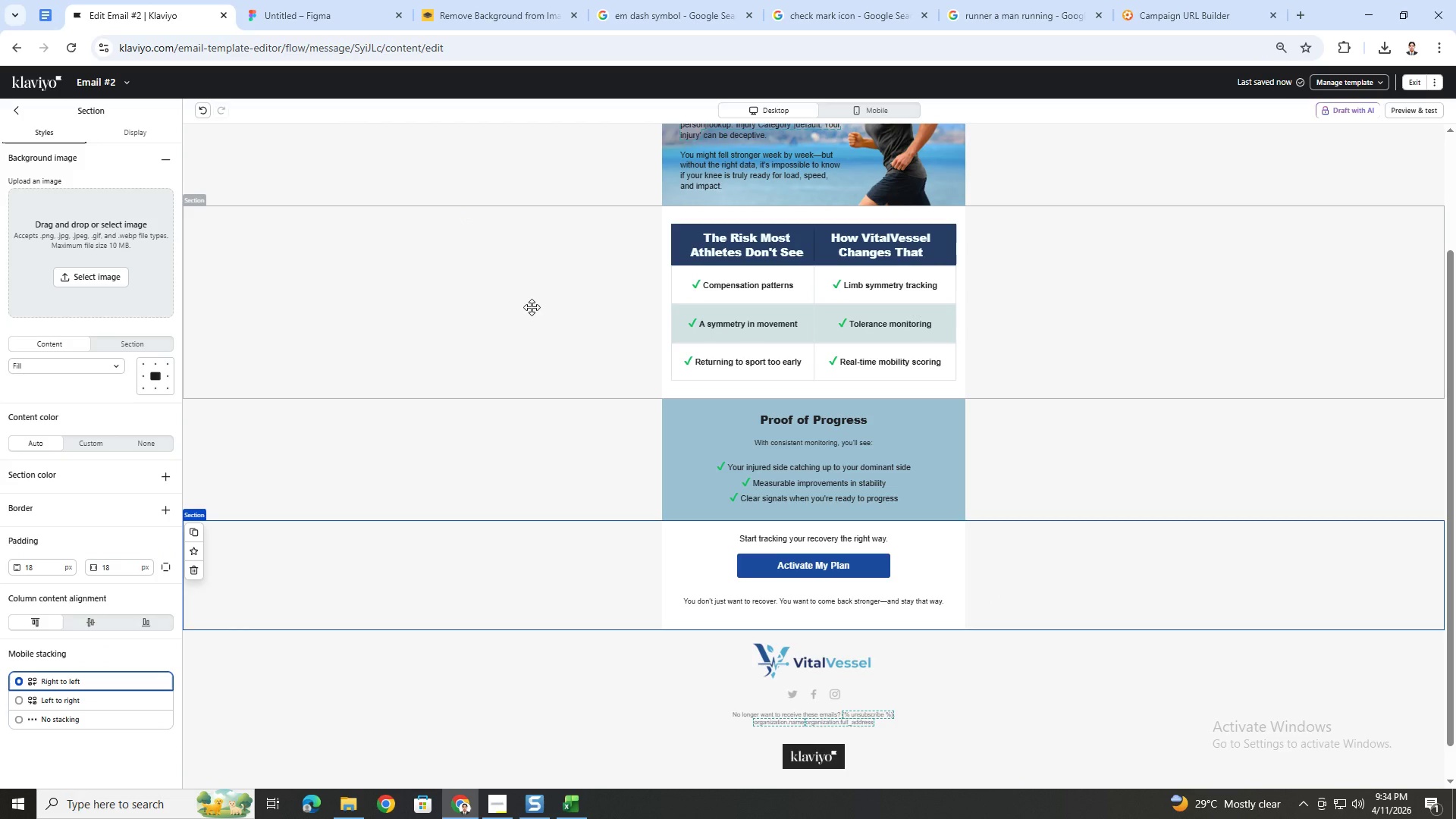 
wait(5.17)
 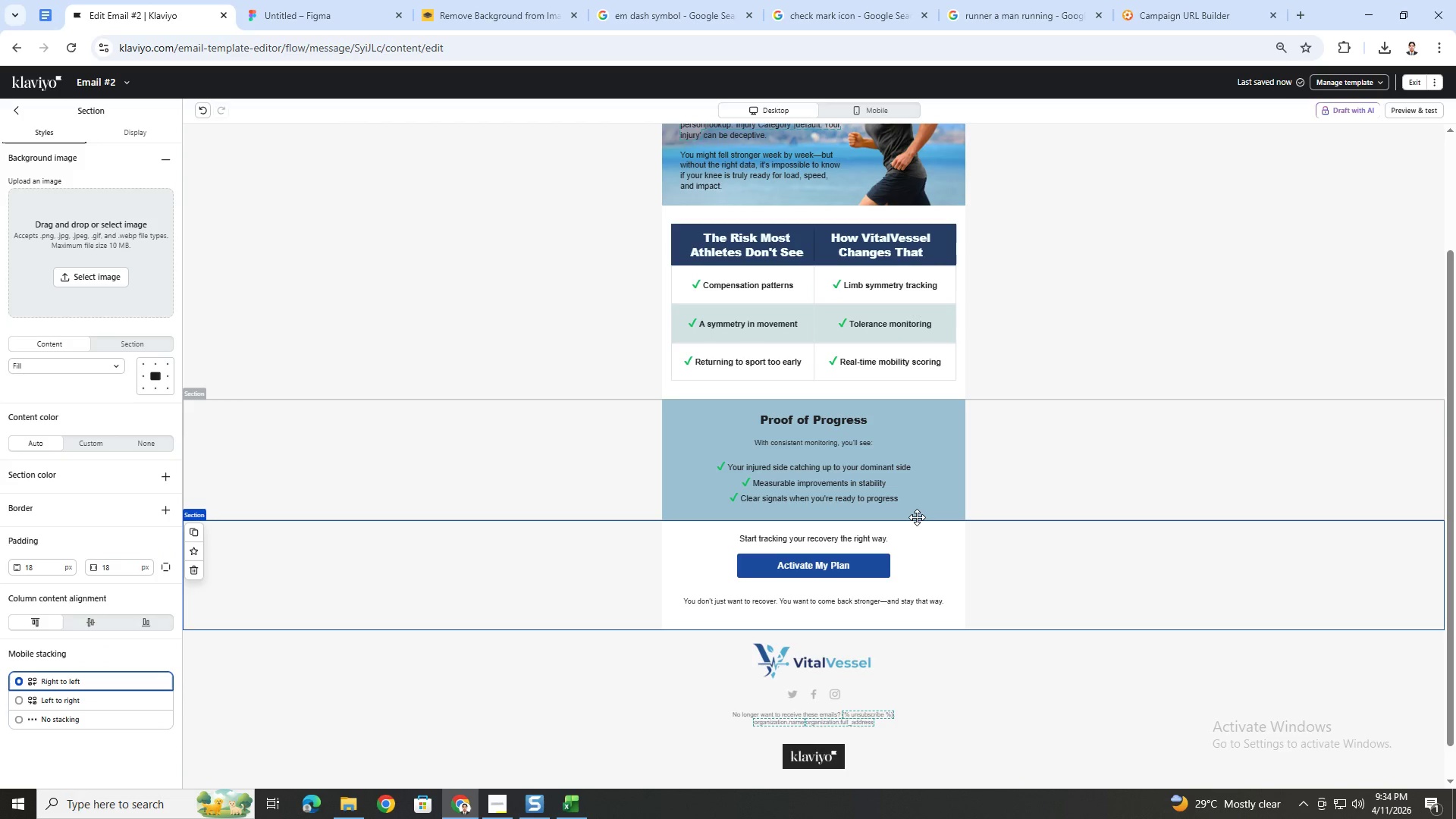 
left_click([205, 107])
 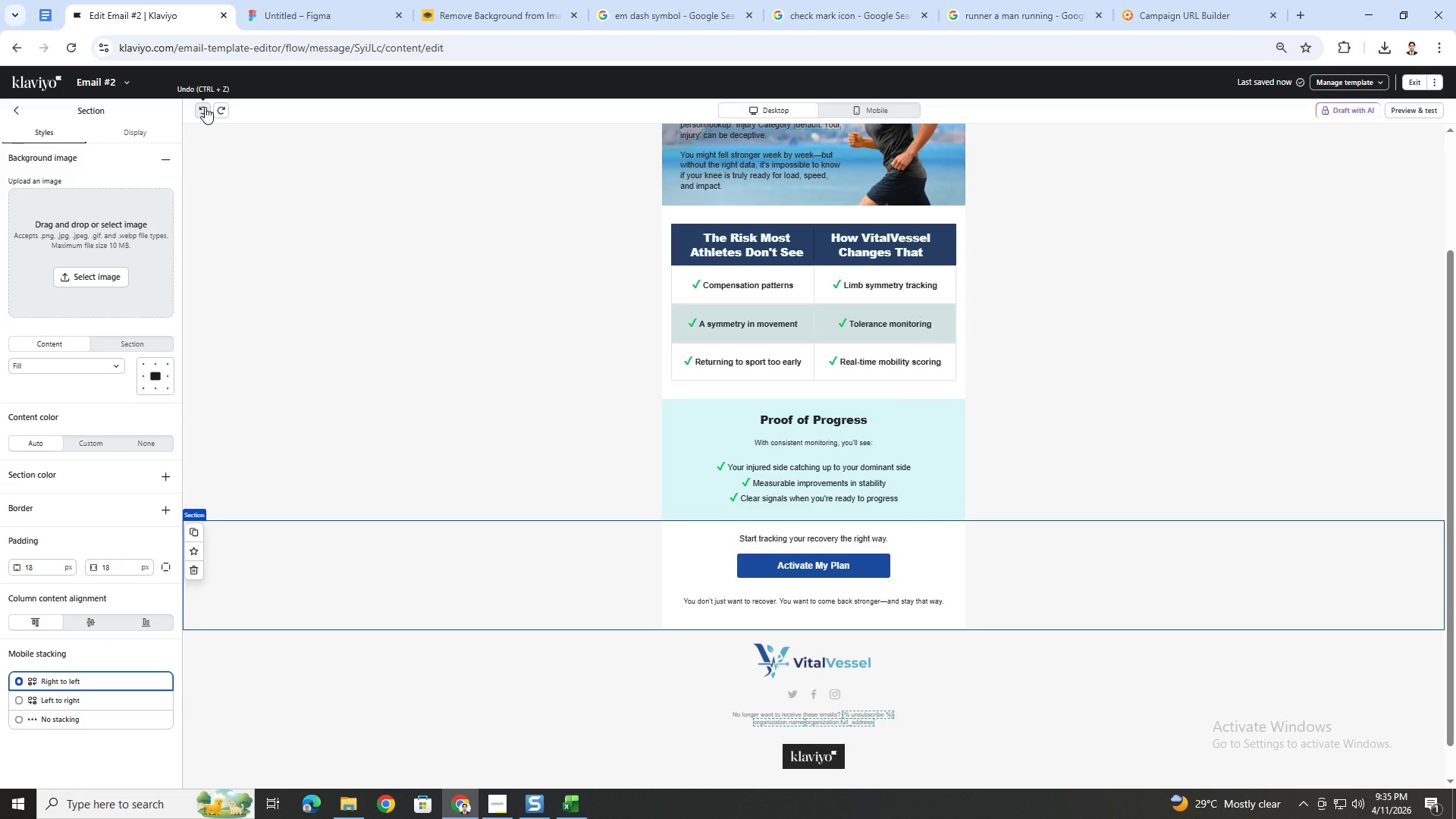 
left_click([205, 107])
 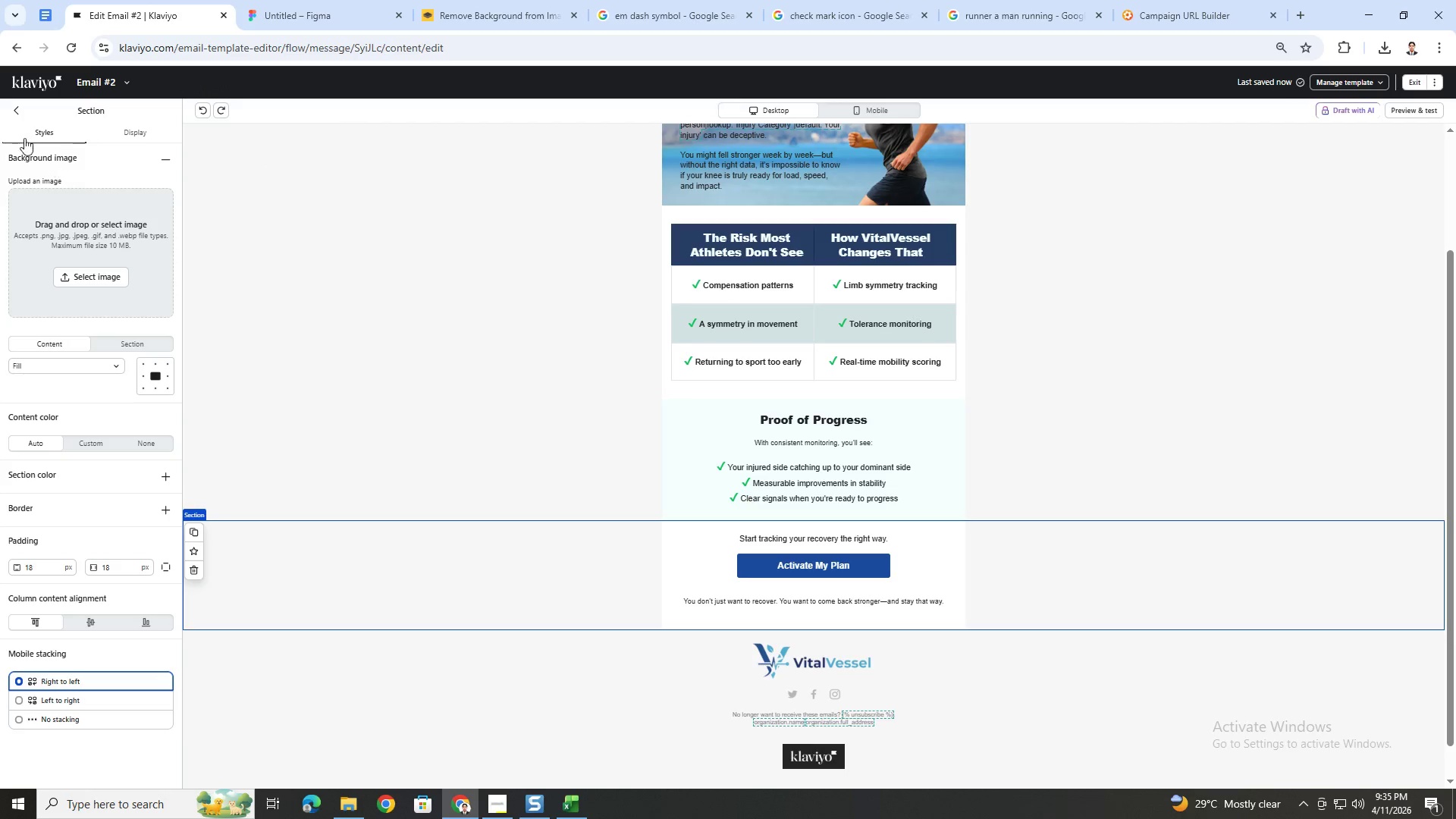 
left_click([17, 115])
 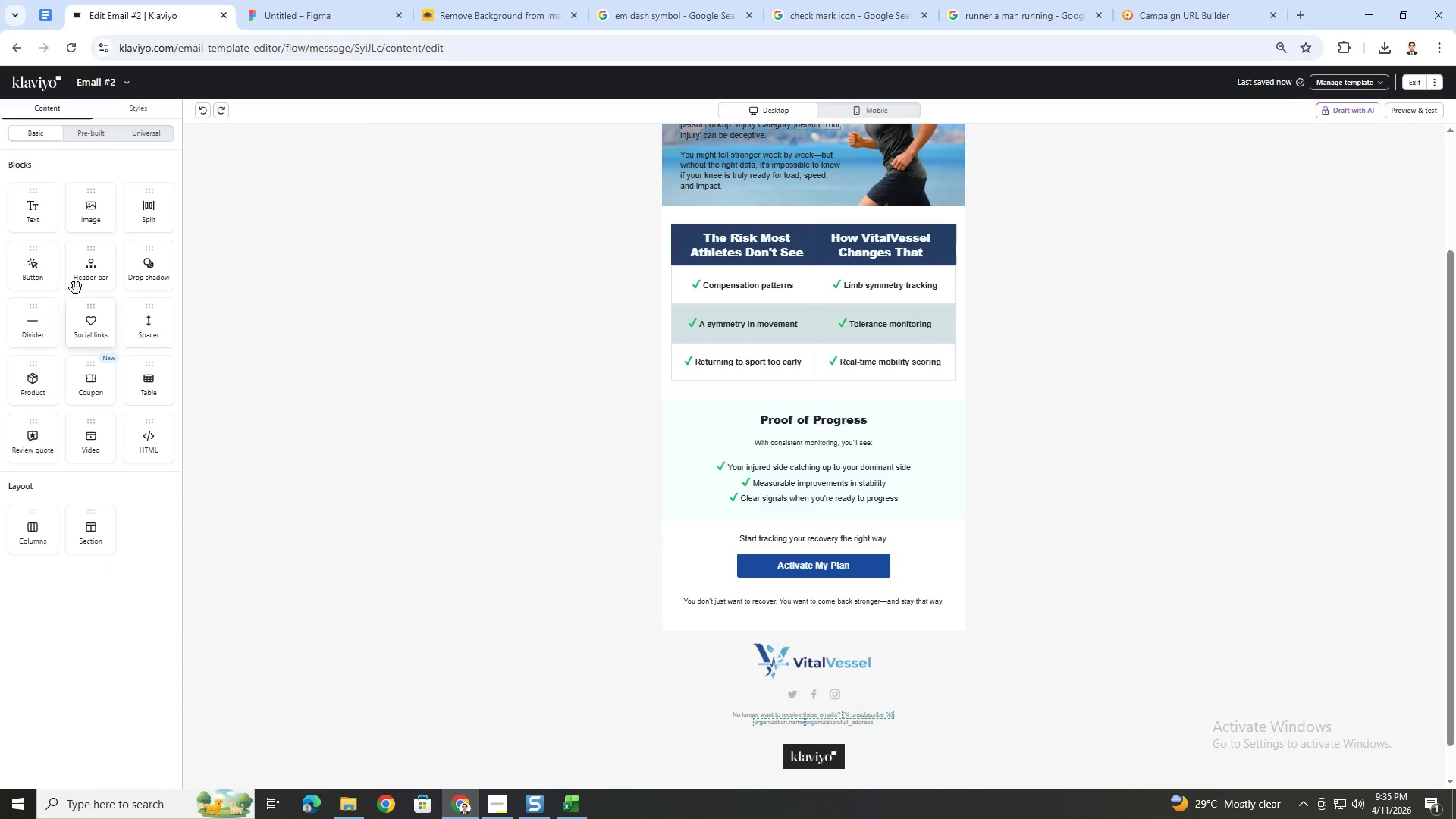 
left_click_drag(start_coordinate=[27, 324], to_coordinate=[832, 422])
 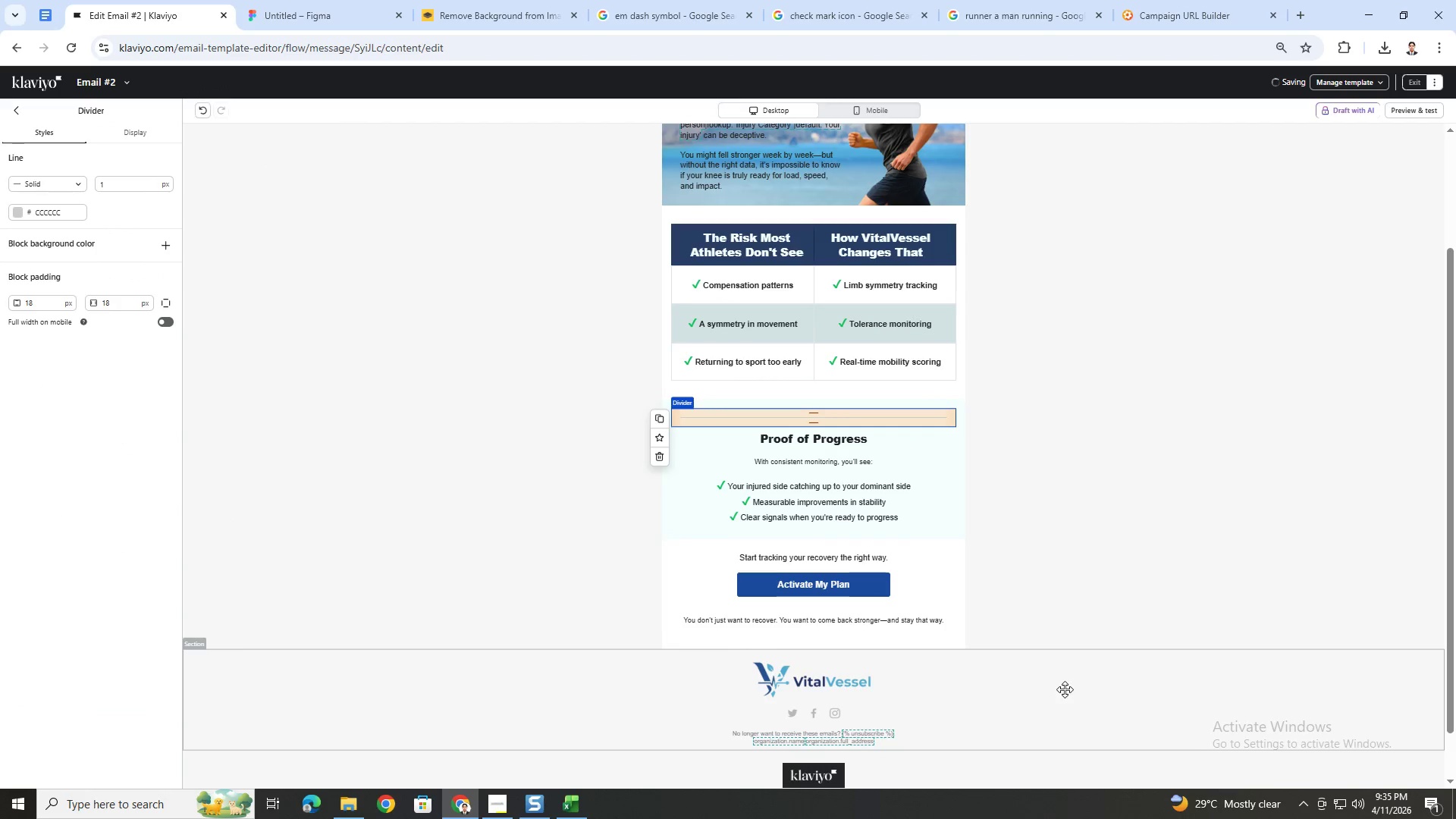 
left_click([1053, 690])
 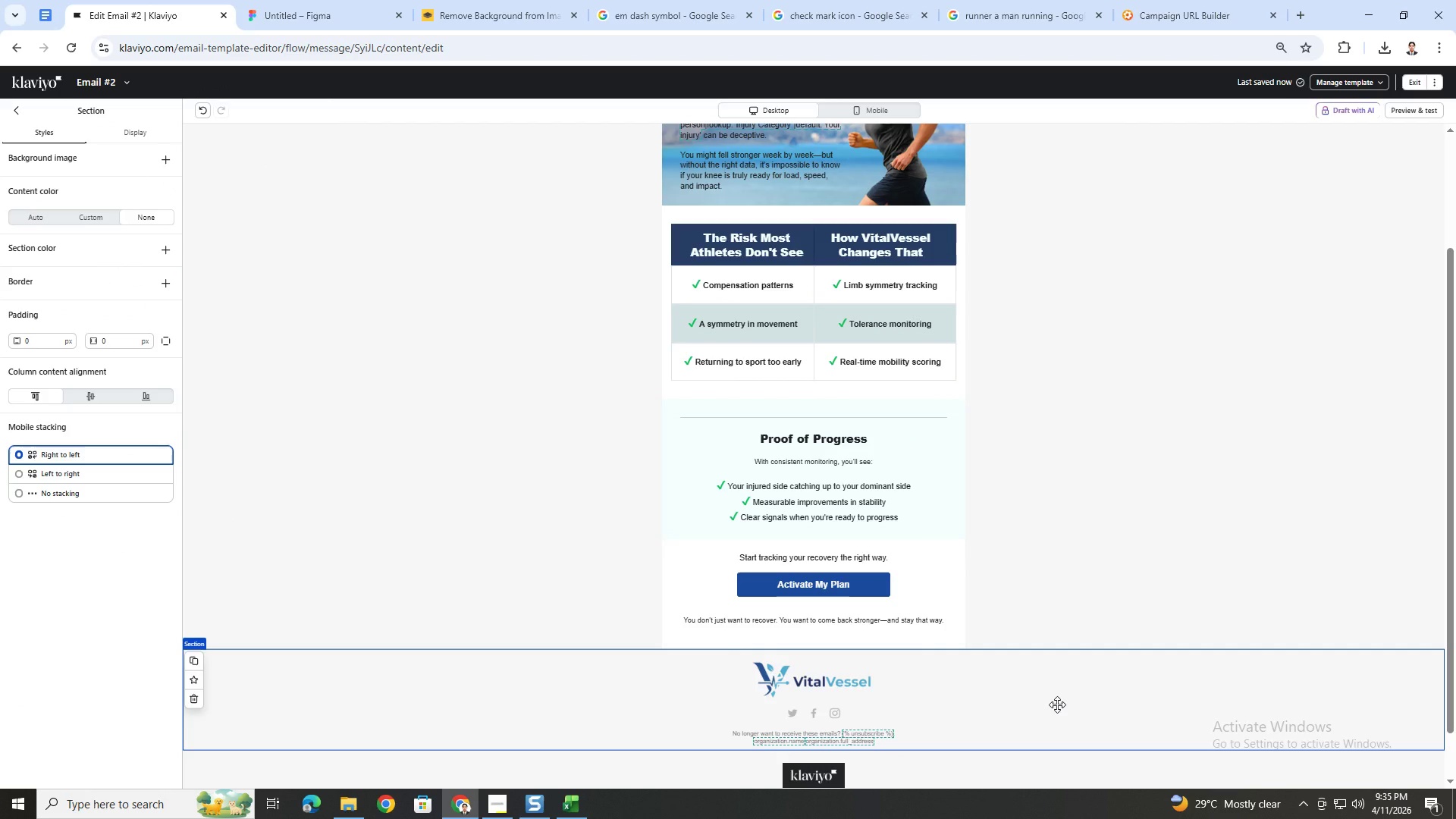 
scroll: coordinate [1057, 704], scroll_direction: up, amount: 2.0
 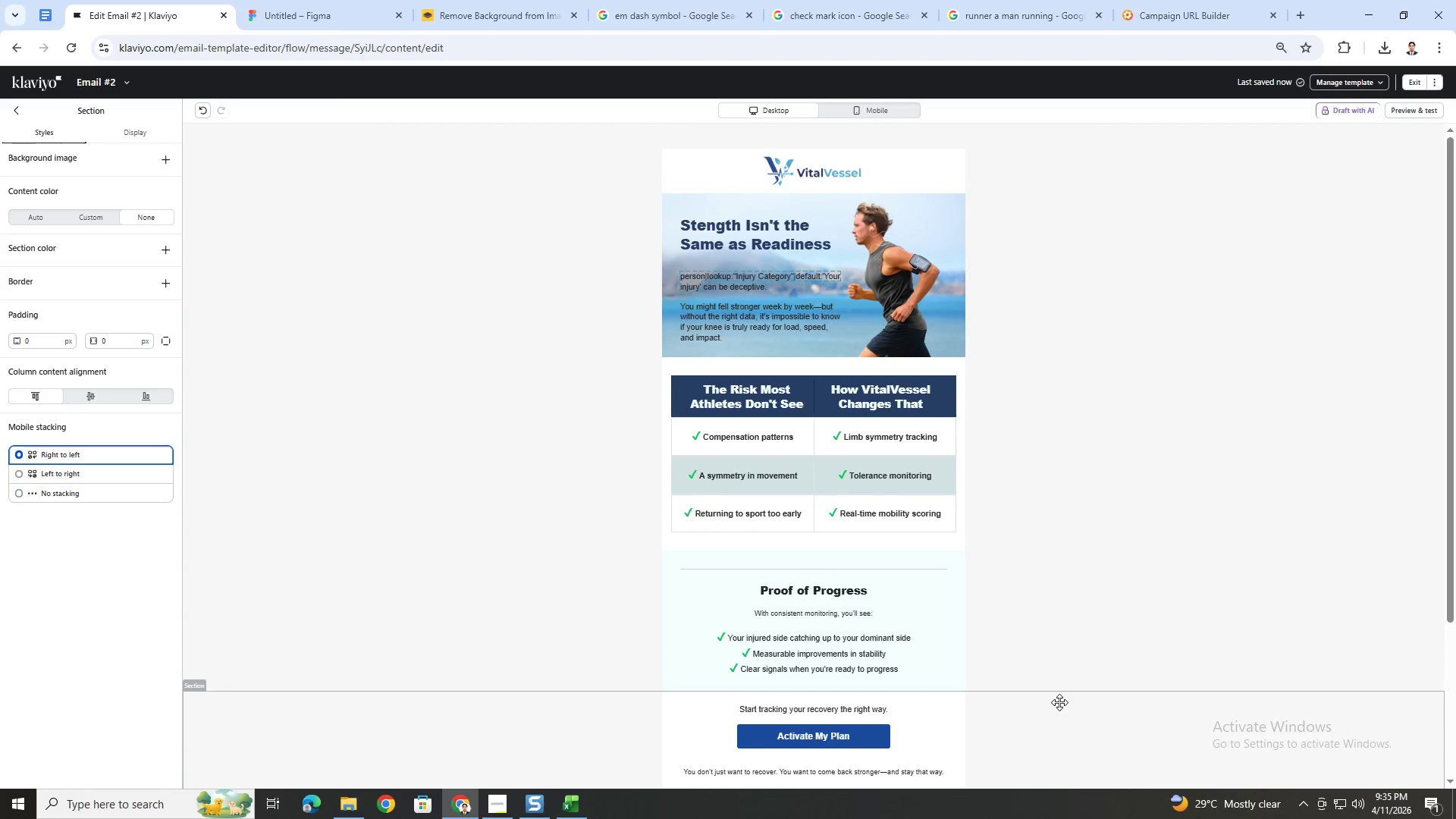 
scroll: coordinate [1059, 702], scroll_direction: down, amount: 2.0
 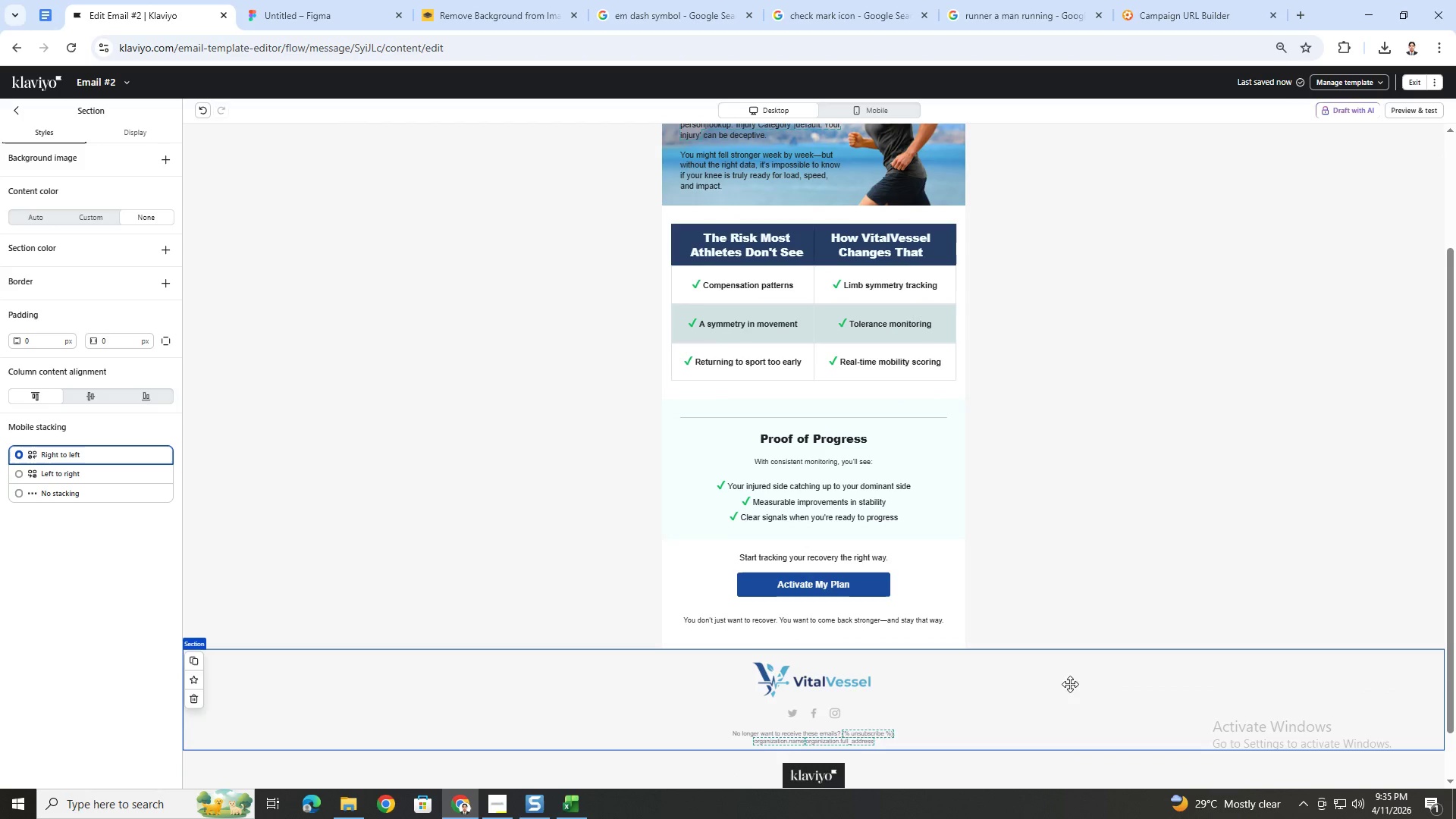 
scroll: coordinate [1068, 641], scroll_direction: up, amount: 2.0
 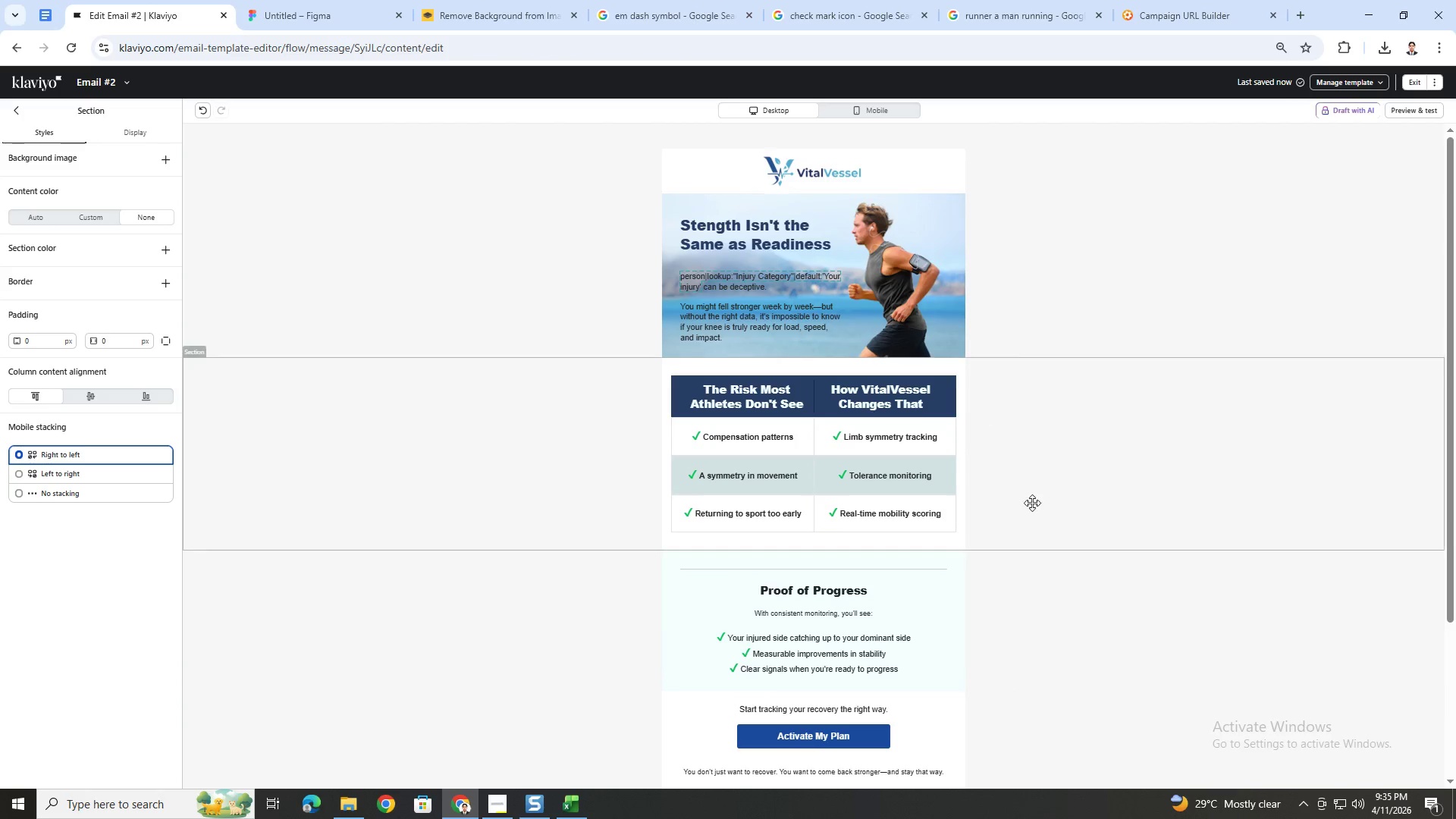 
scroll: coordinate [1090, 529], scroll_direction: down, amount: 2.0
 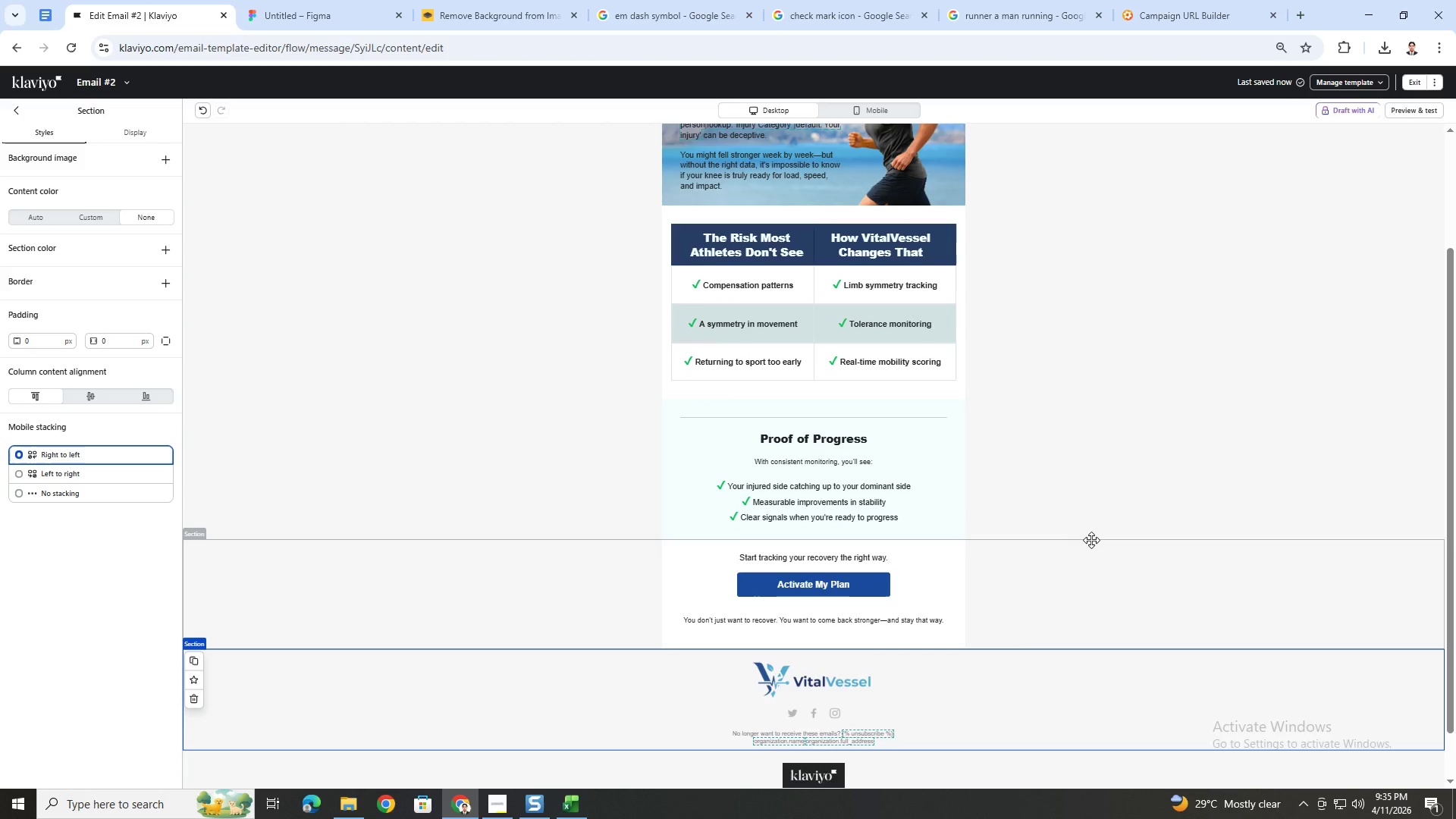 
scroll: coordinate [1091, 540], scroll_direction: up, amount: 3.0
 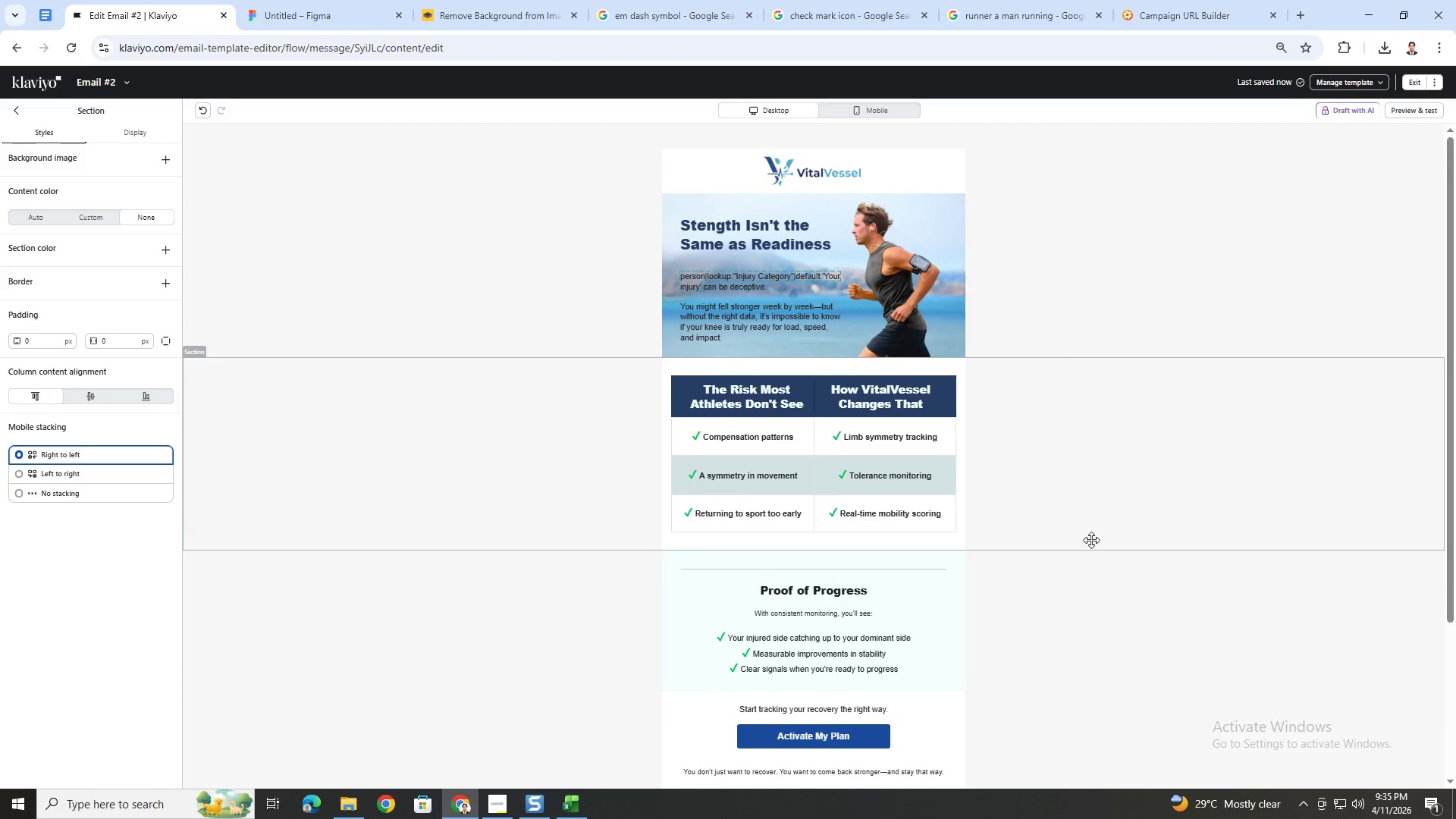 
scroll: coordinate [1091, 540], scroll_direction: down, amount: 3.0
 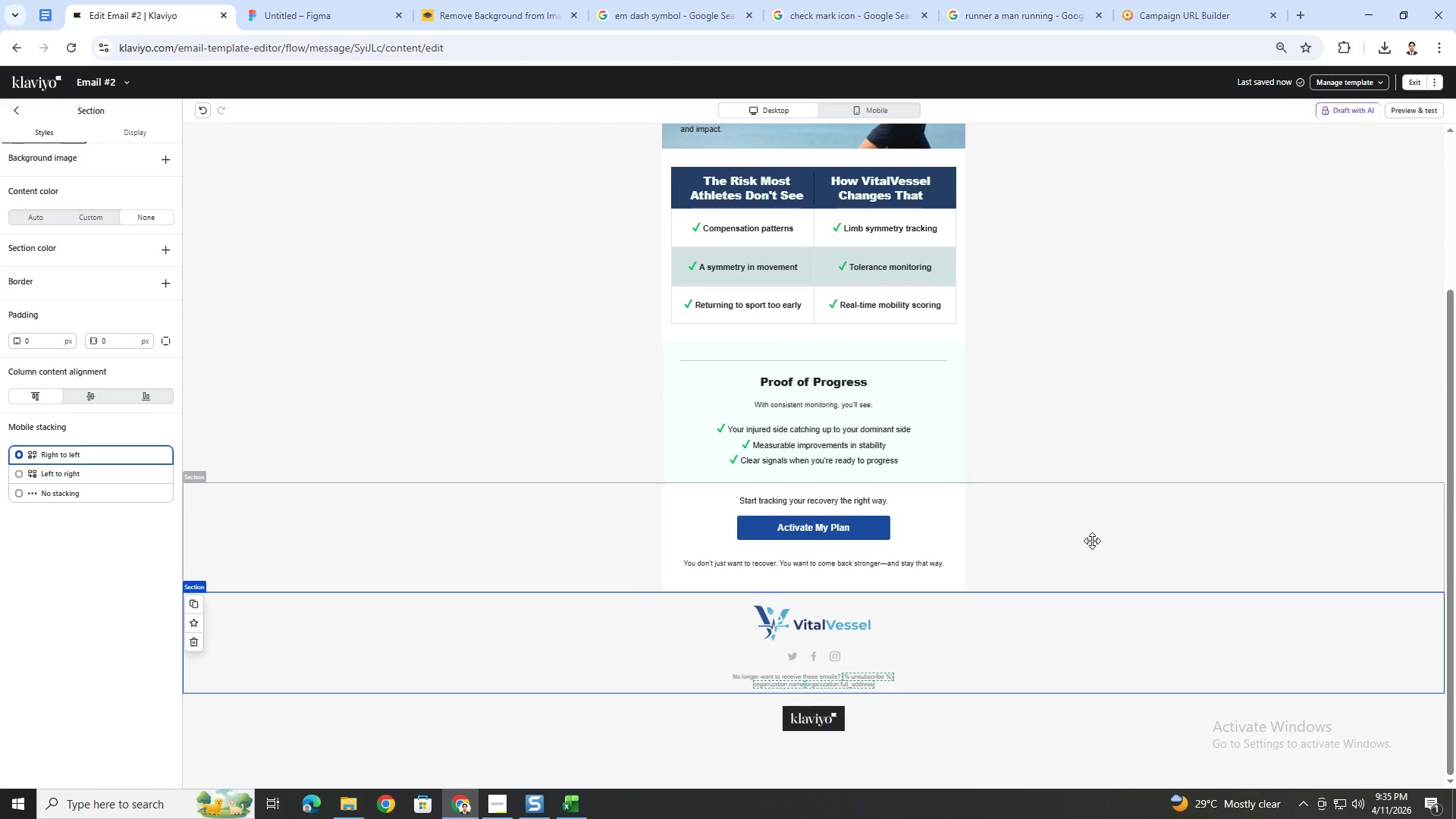 
scroll: coordinate [1092, 541], scroll_direction: up, amount: 2.0
 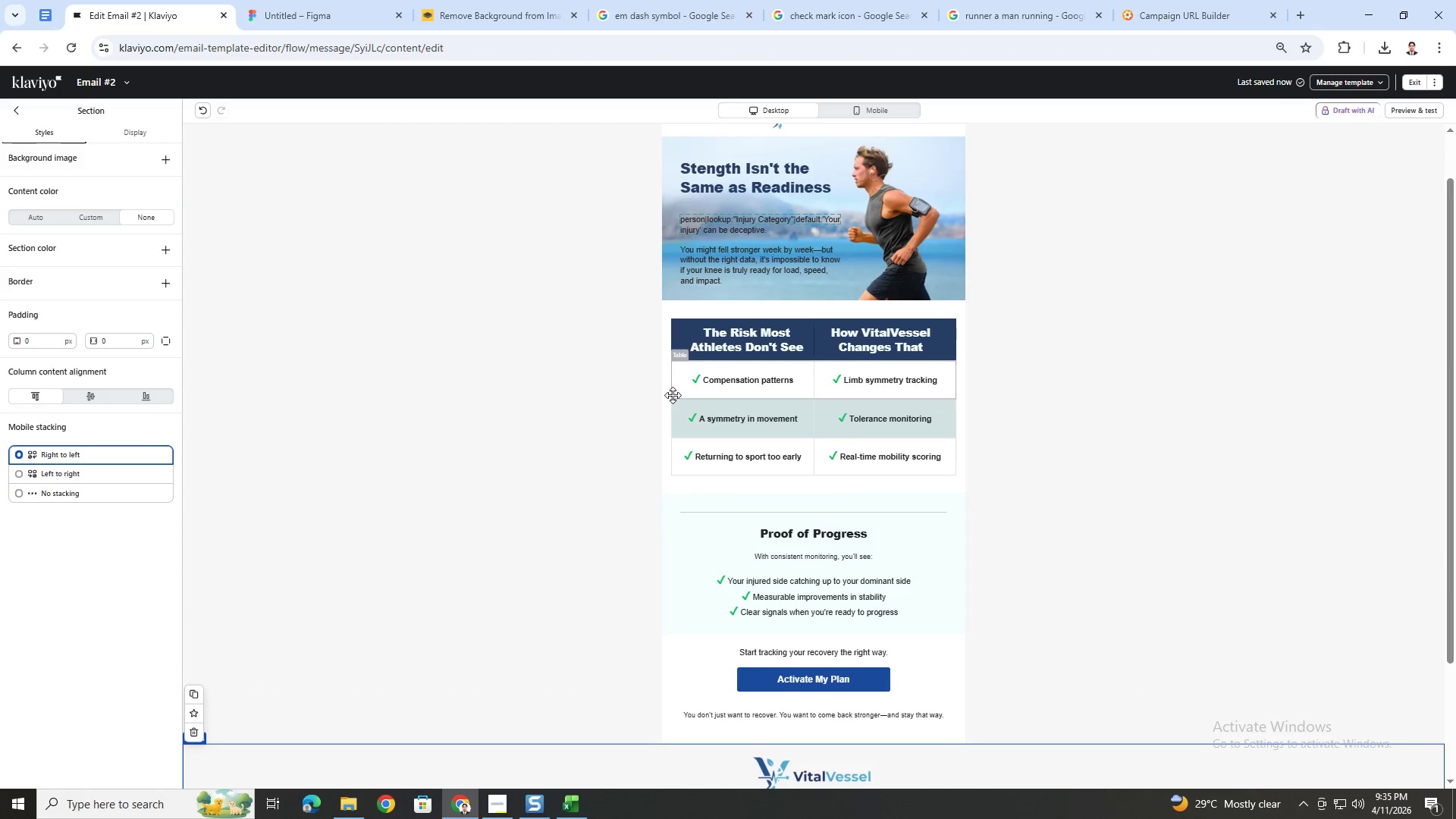 
left_click([862, 411])
 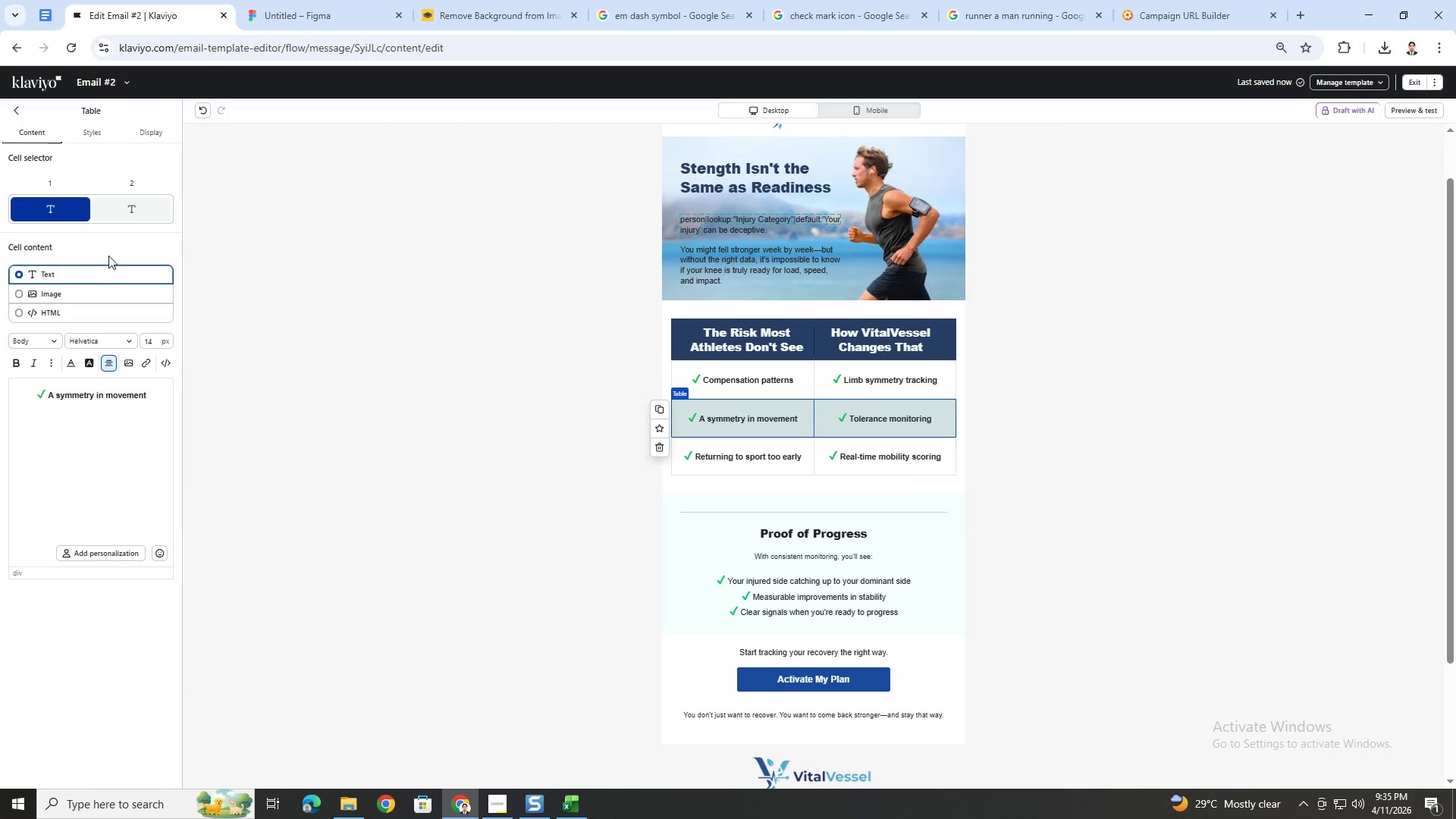 
left_click([94, 134])
 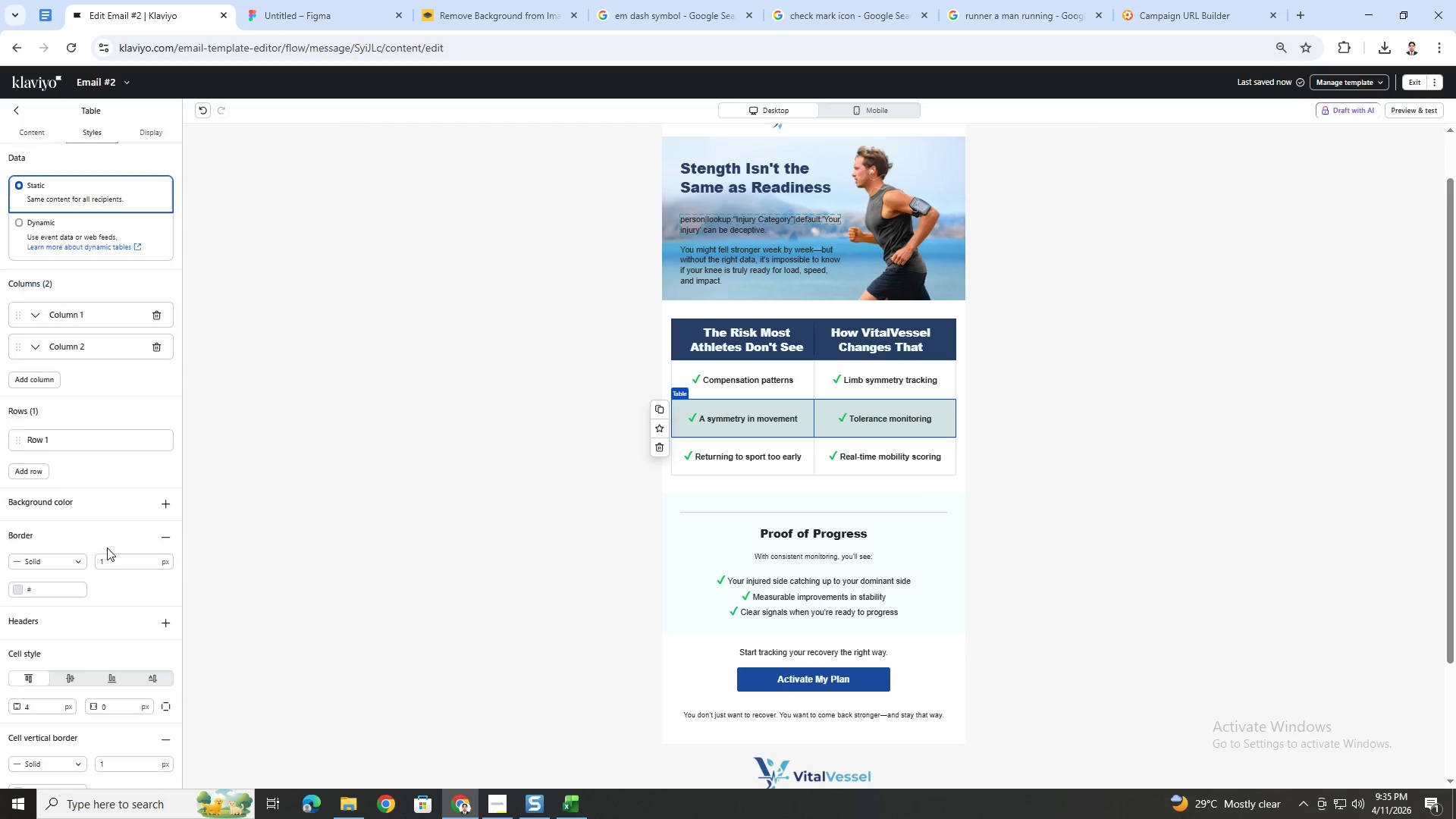 
scroll: coordinate [61, 469], scroll_direction: down, amount: 4.0
 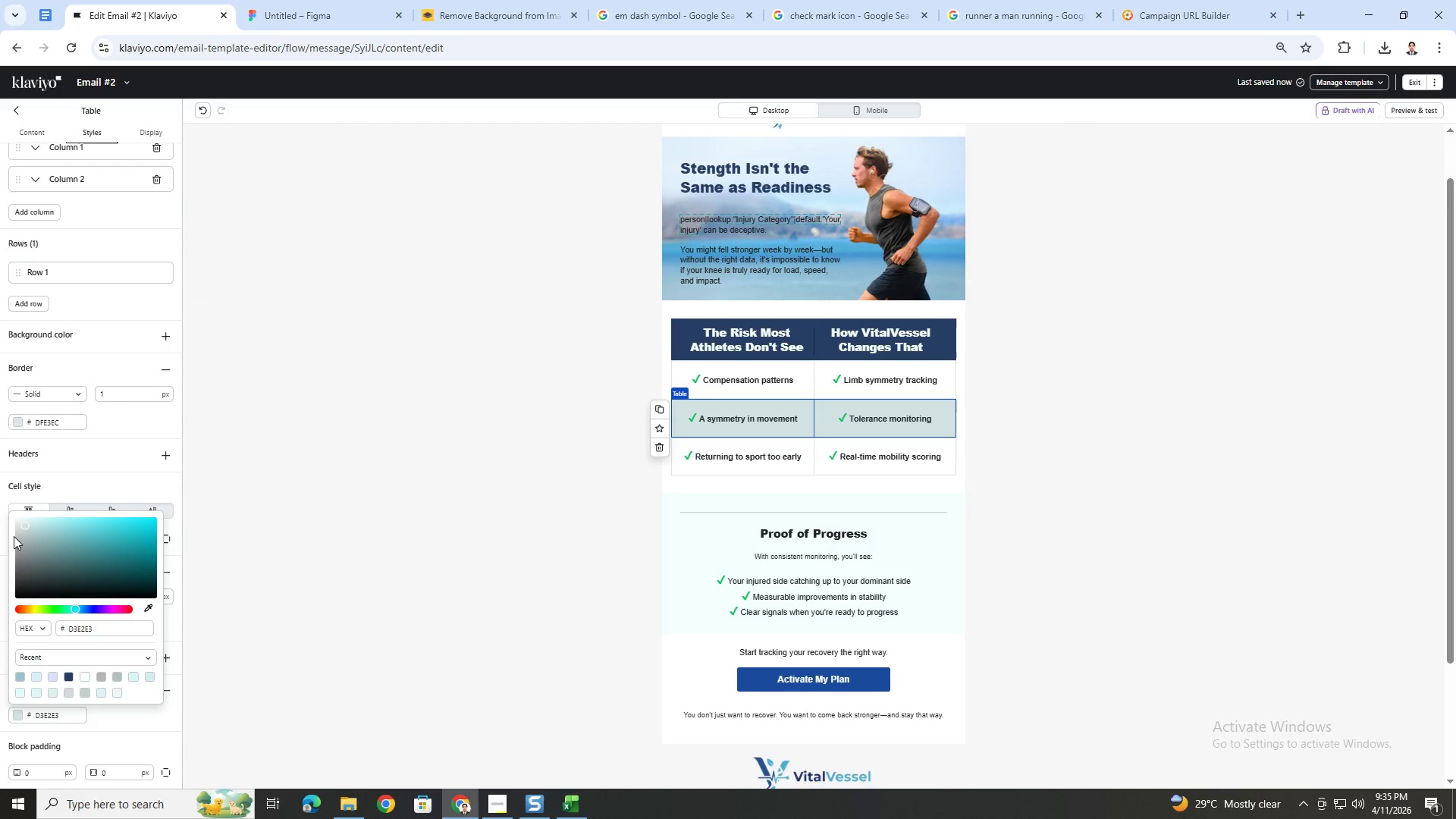 
left_click([24, 522])
 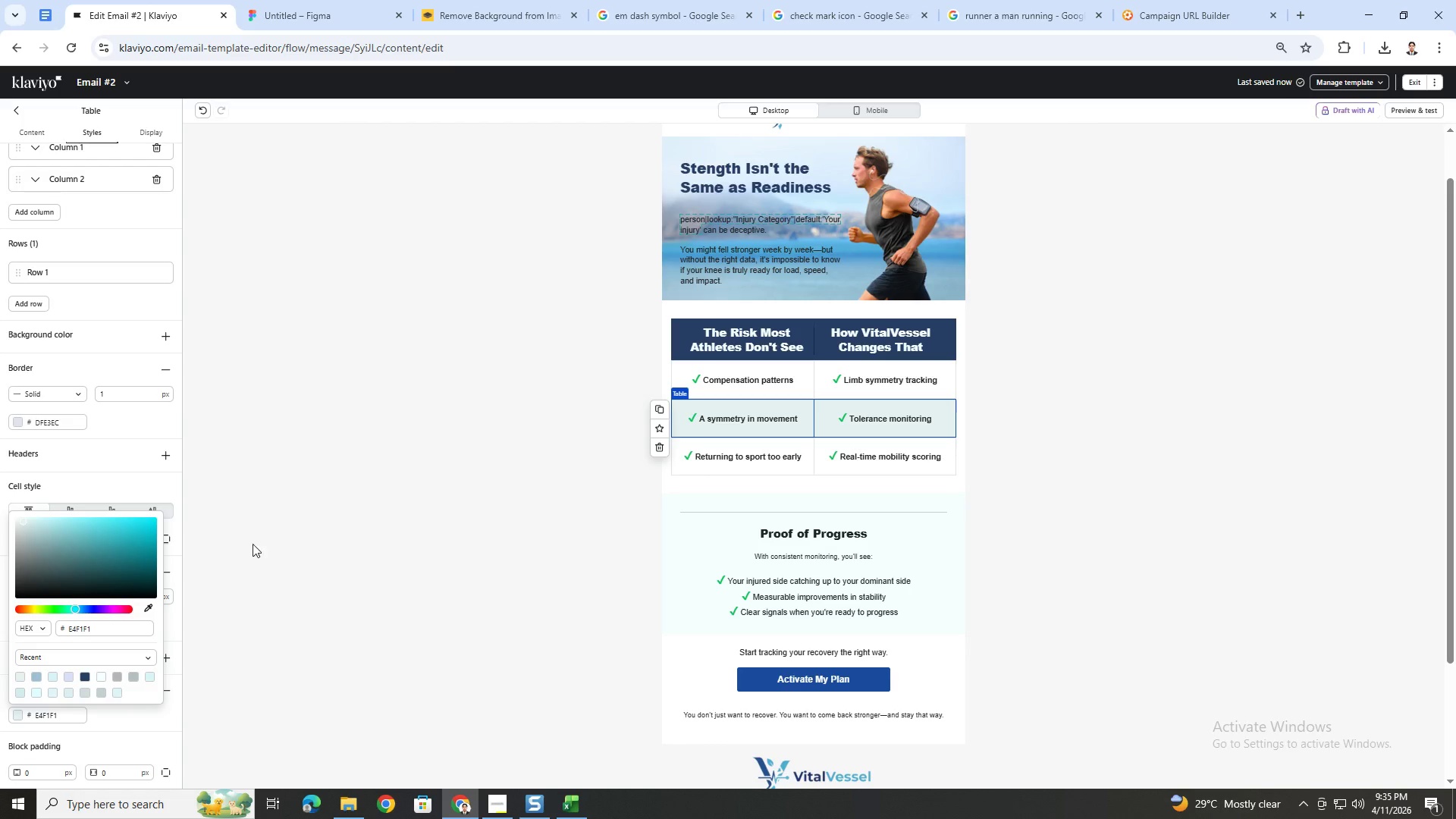 
left_click([1141, 649])
 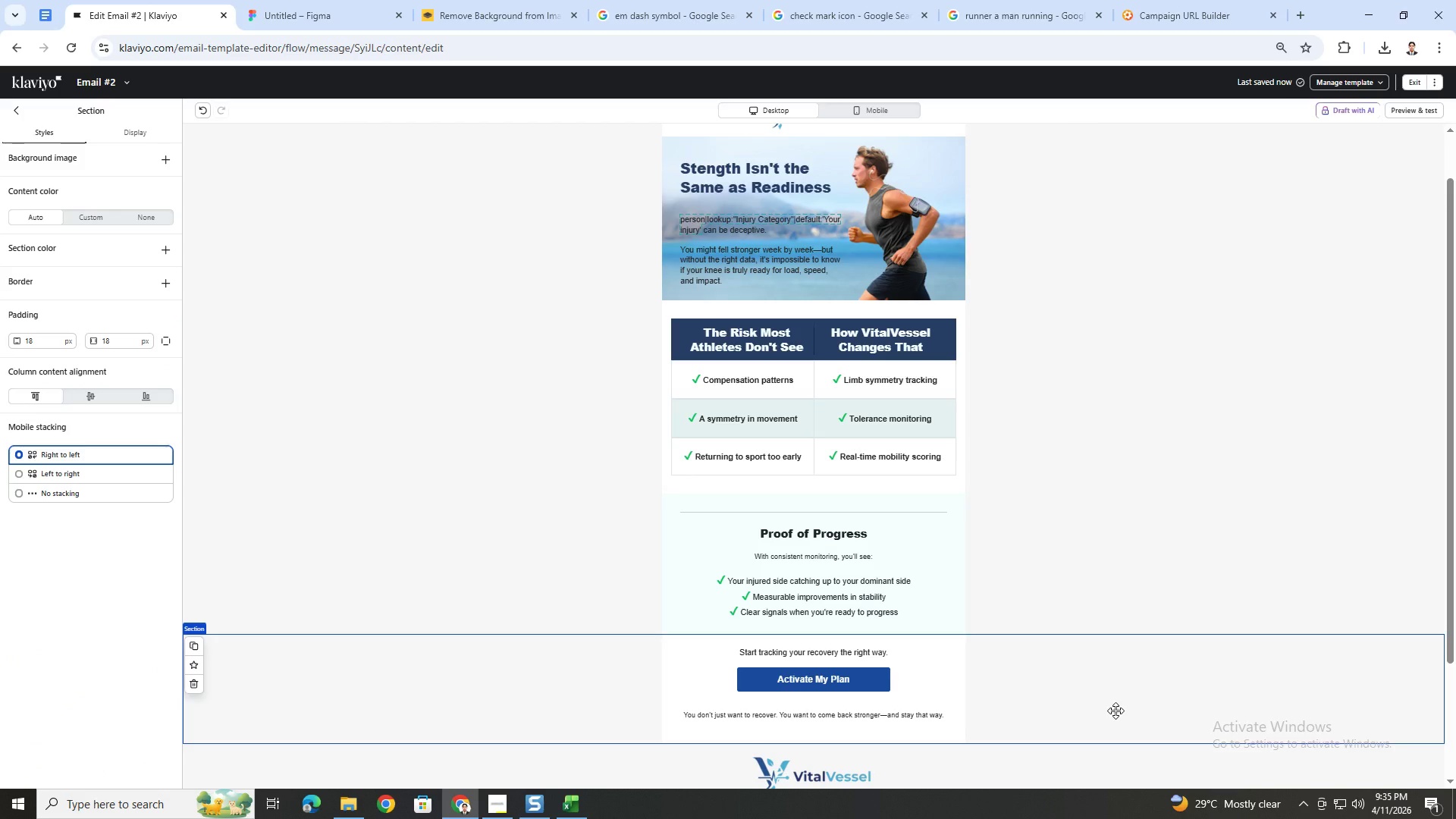 
scroll: coordinate [1116, 711], scroll_direction: up, amount: 2.0
 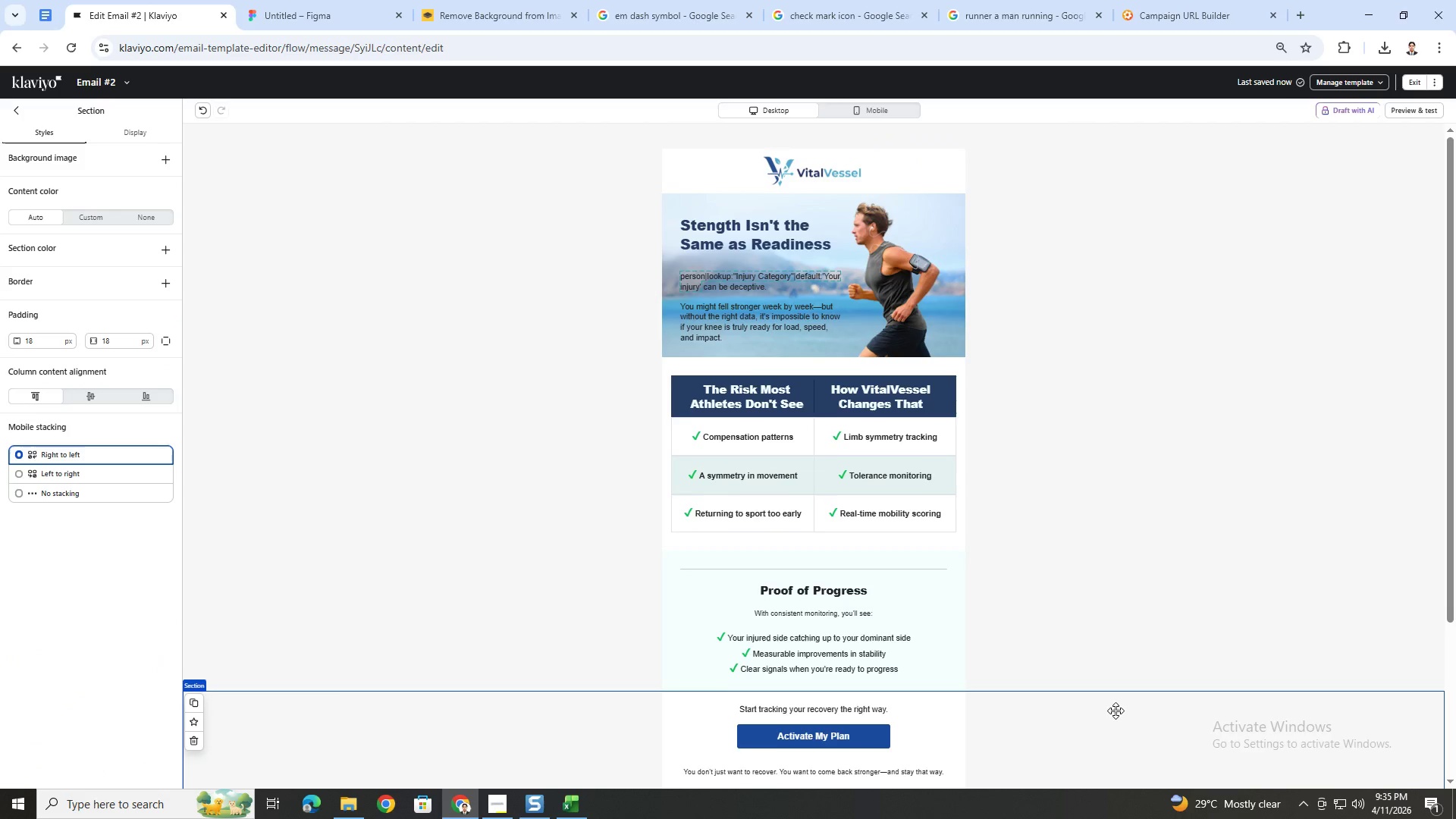 
scroll: coordinate [1116, 711], scroll_direction: down, amount: 2.0
 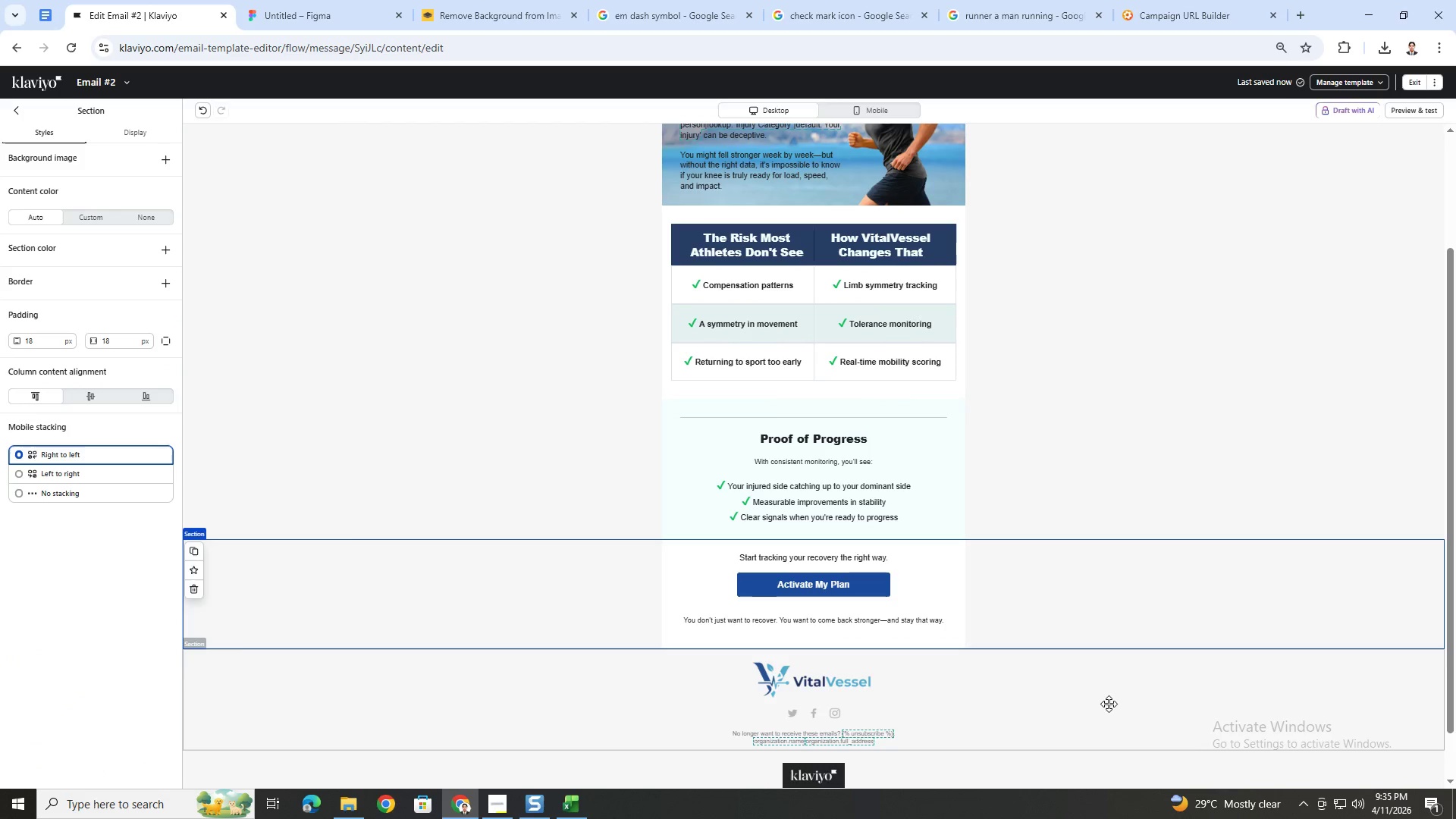 
scroll: coordinate [1072, 668], scroll_direction: up, amount: 2.0
 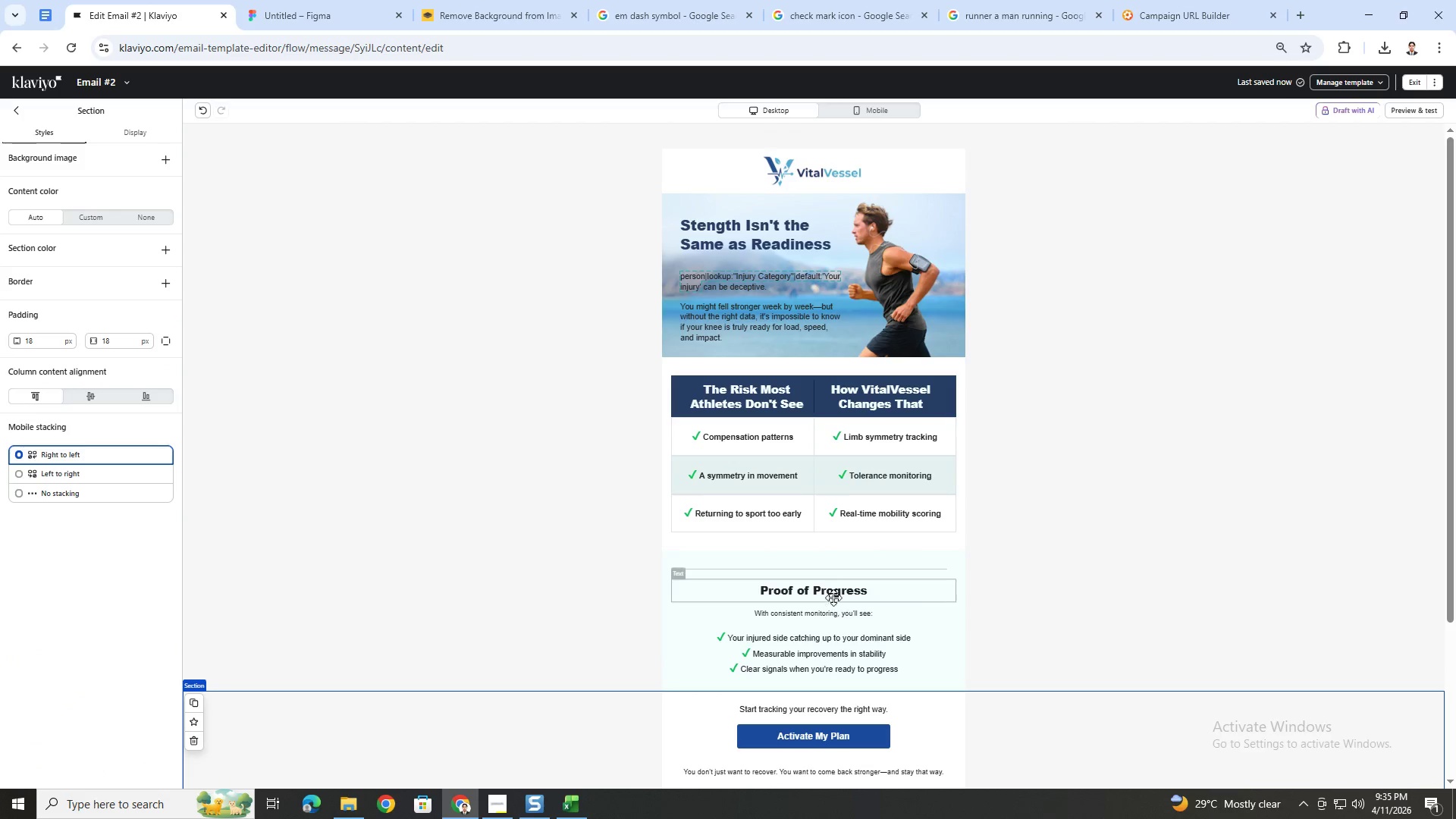 
double_click([830, 588])
 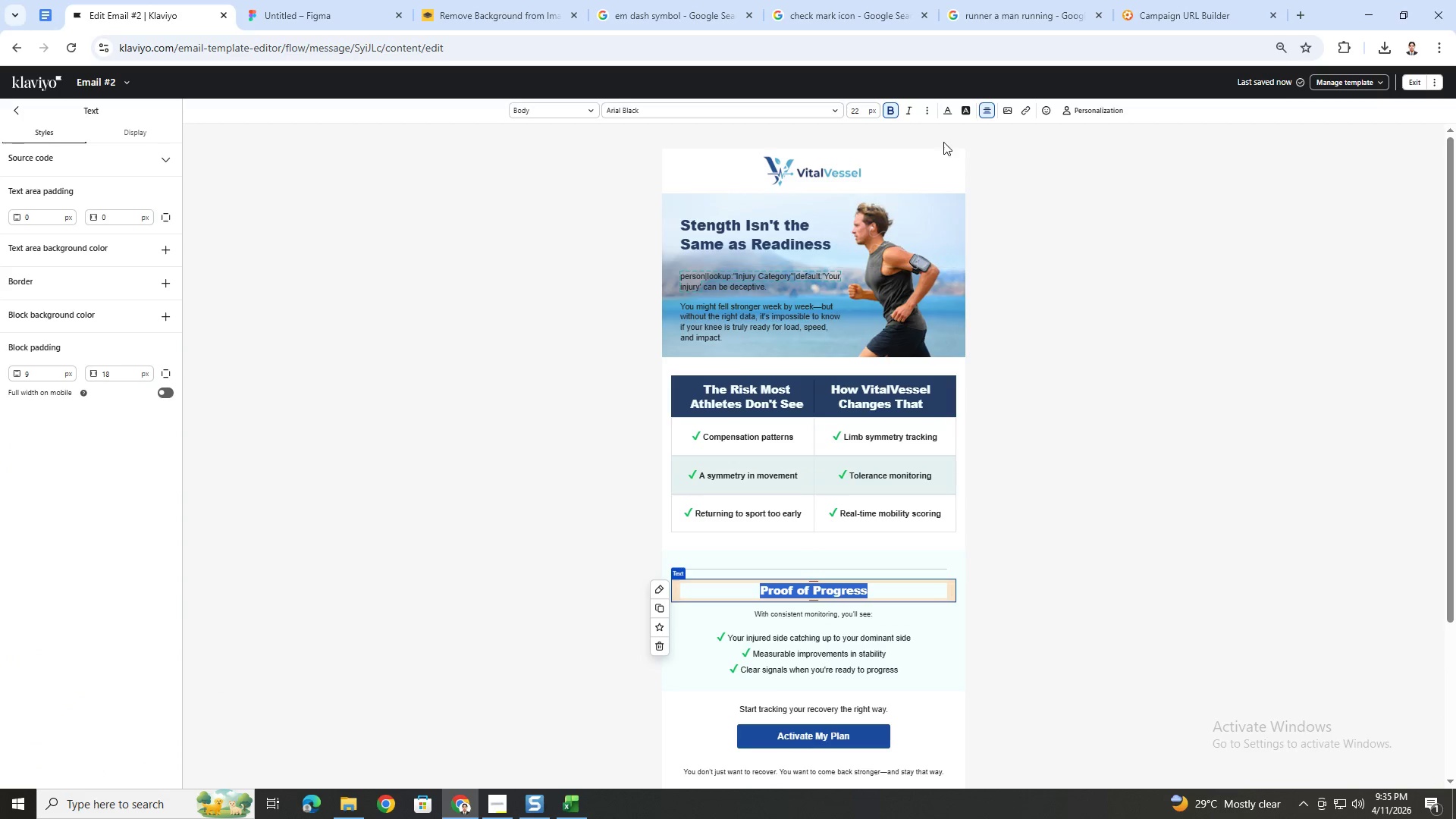 
left_click([951, 105])
 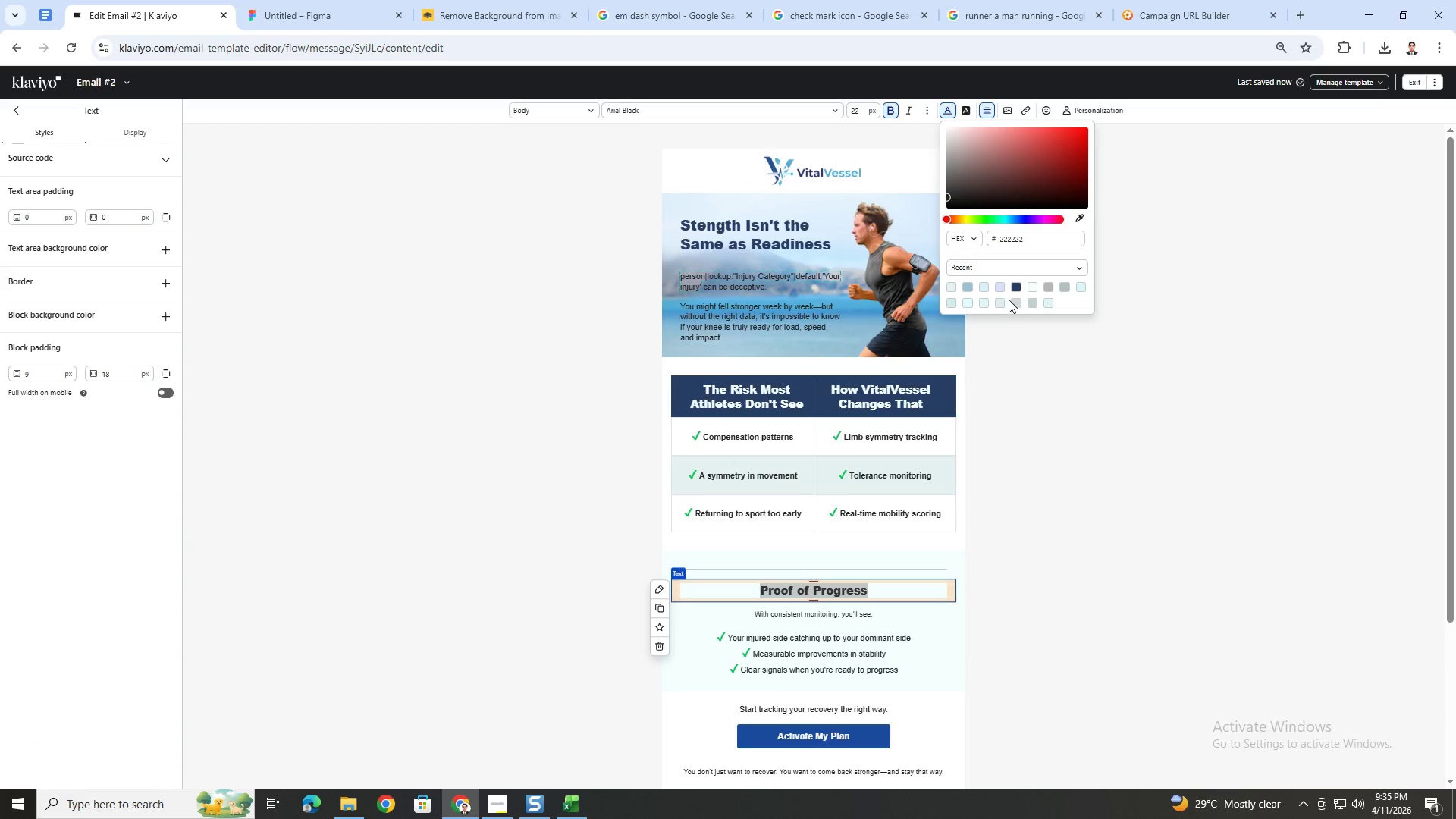 
left_click([1015, 288])
 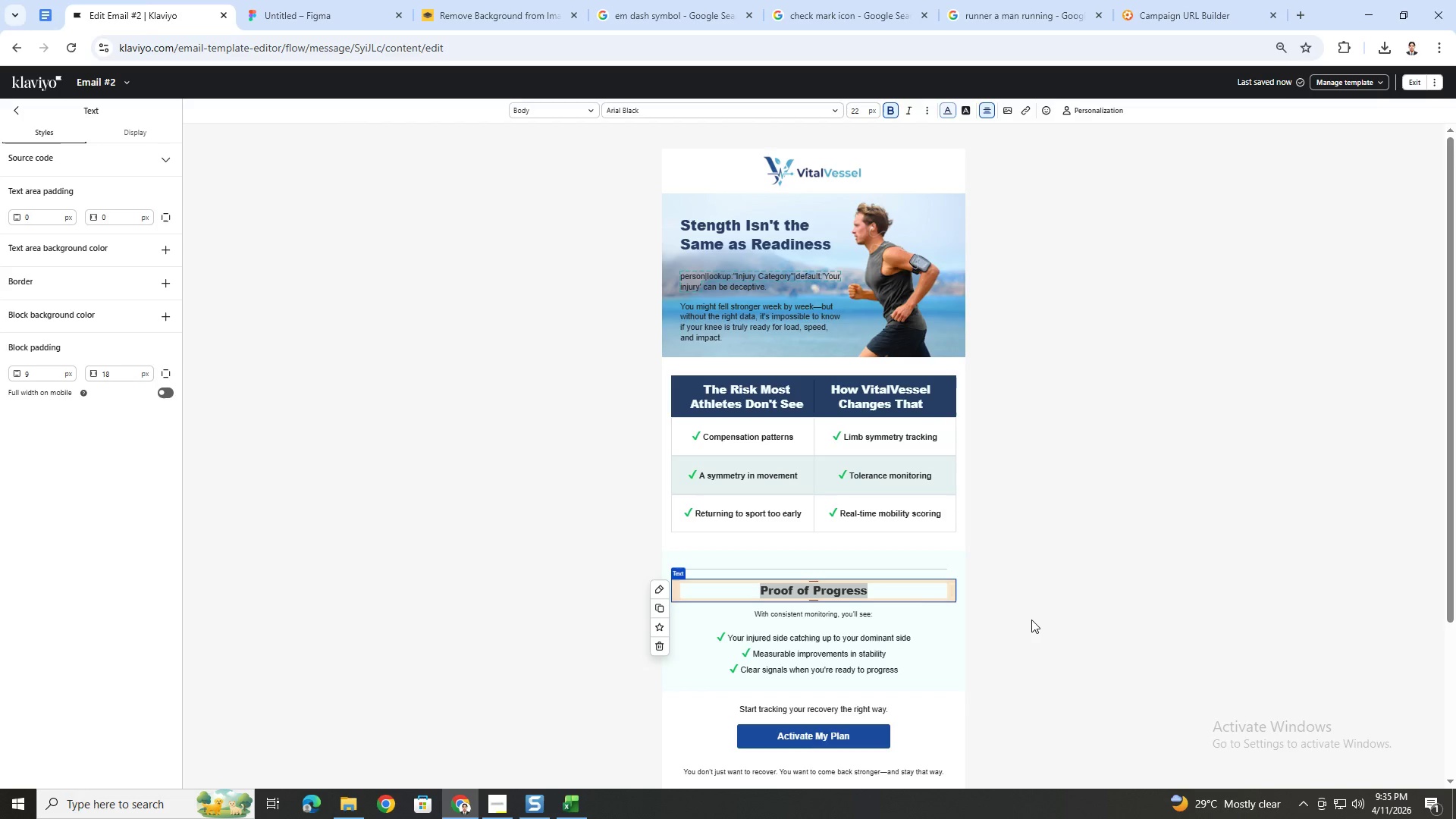 
double_click([1031, 620])
 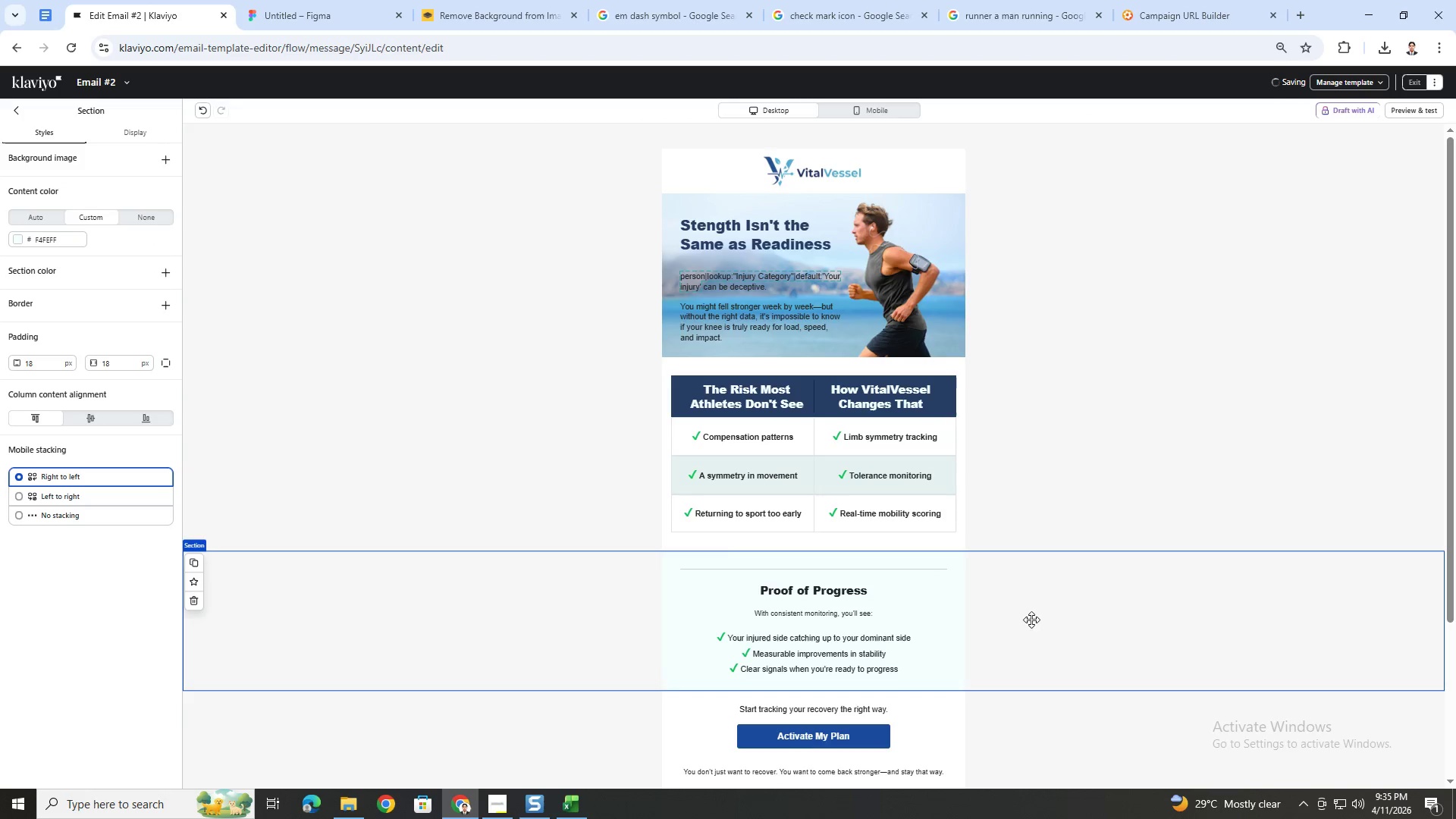 
scroll: coordinate [1031, 617], scroll_direction: down, amount: 3.0
 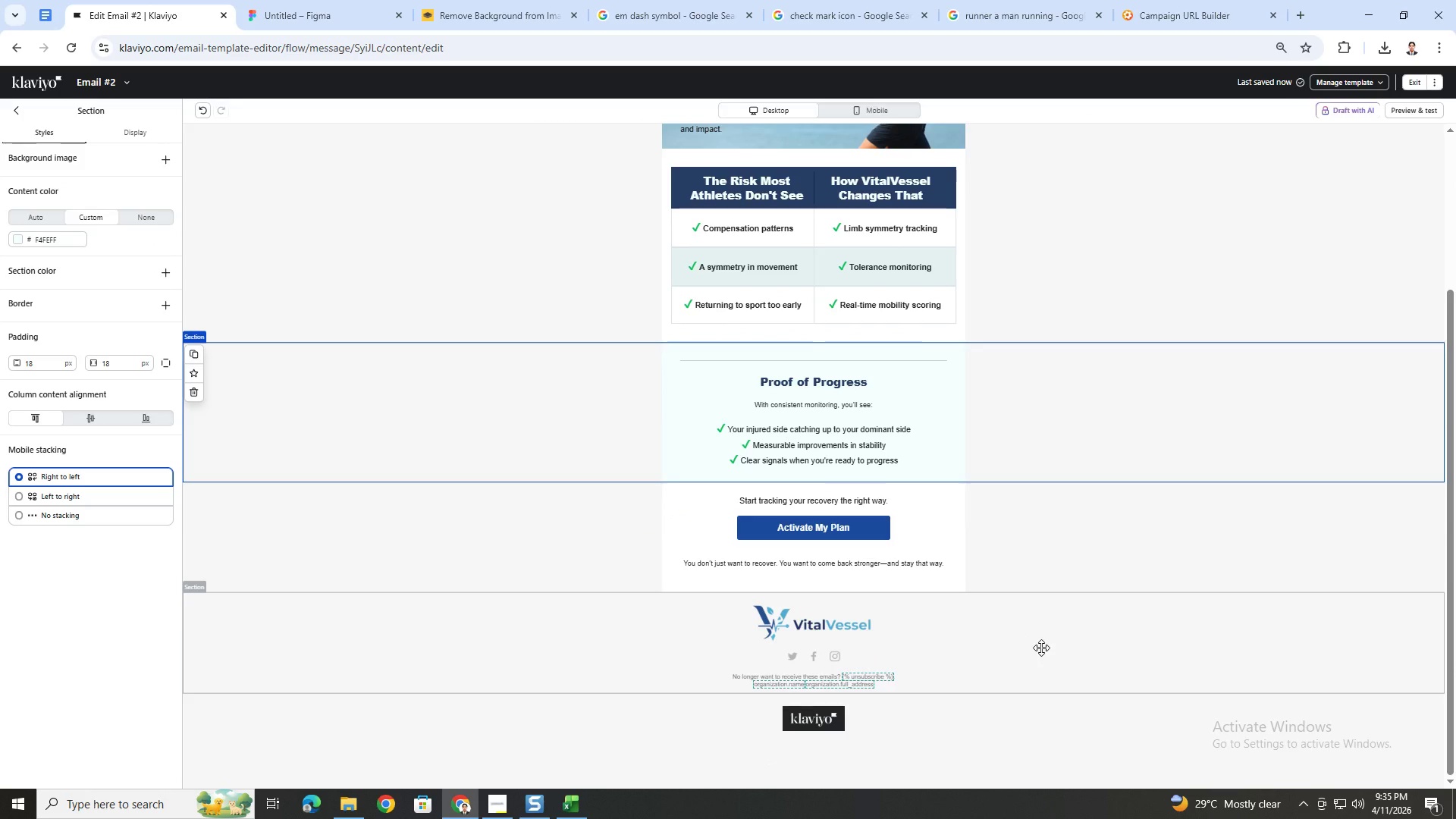 
scroll: coordinate [1085, 640], scroll_direction: up, amount: 2.0
 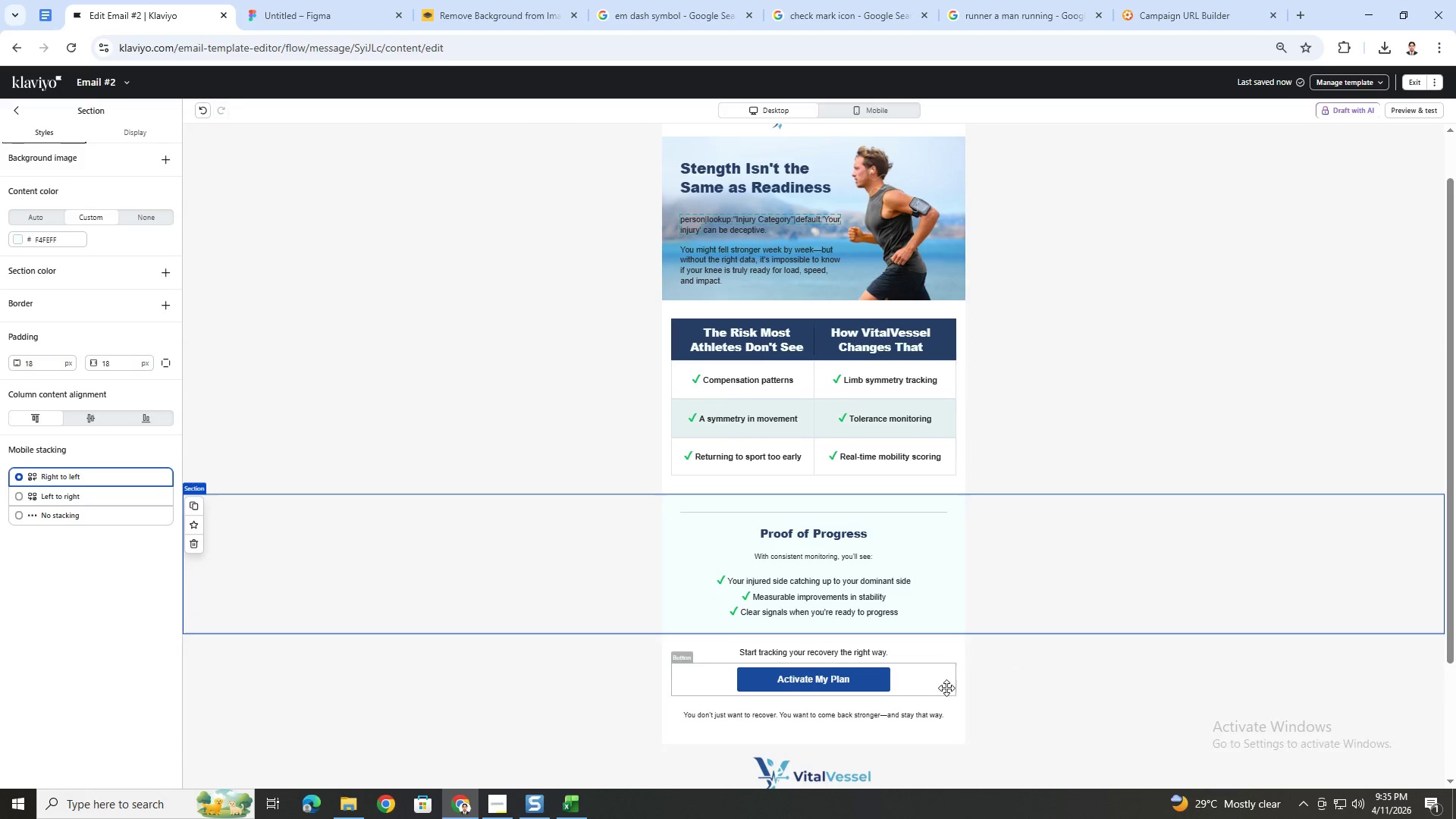 
left_click([914, 688])
 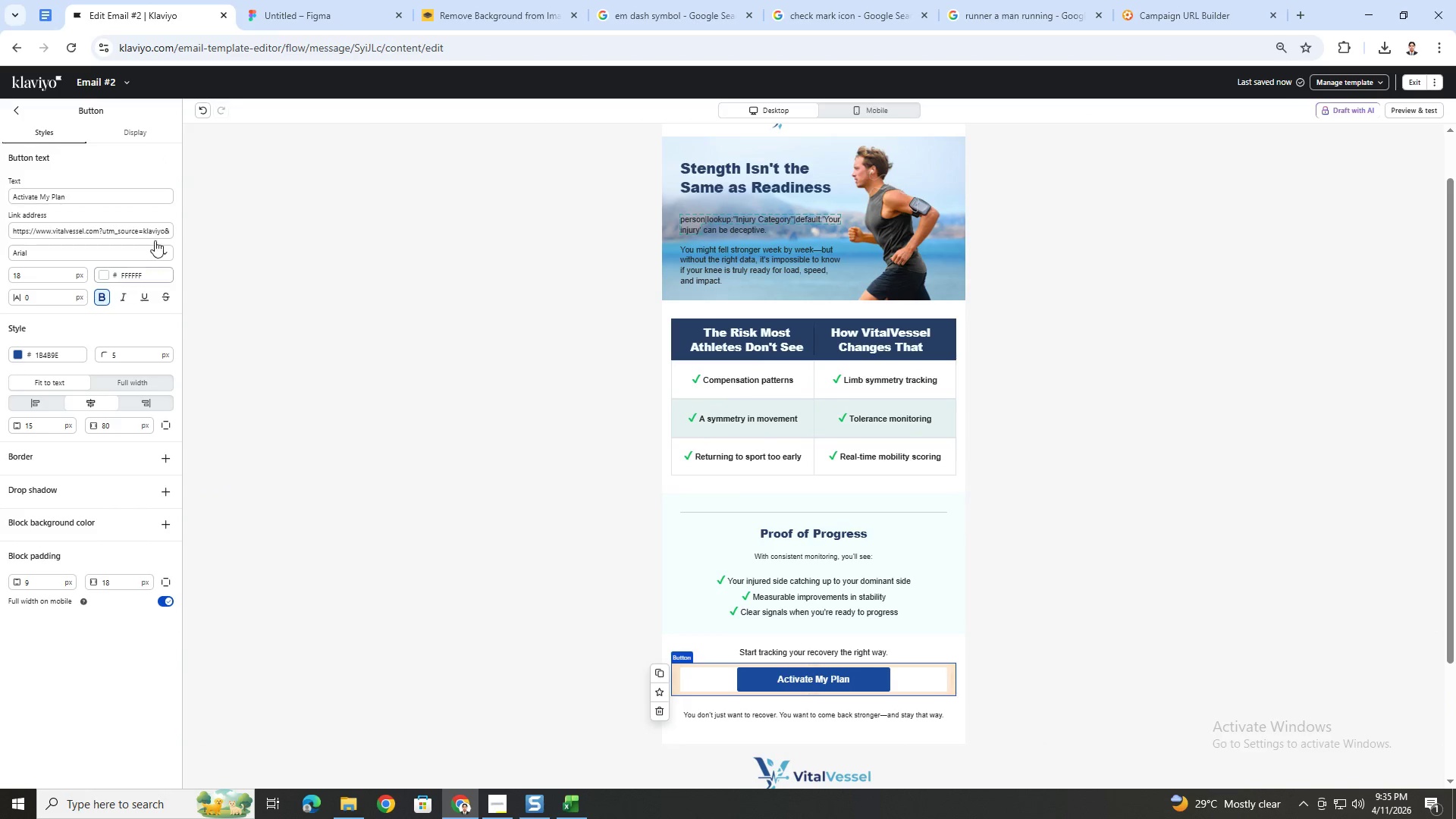 
left_click_drag(start_coordinate=[154, 234], to_coordinate=[180, 234])
 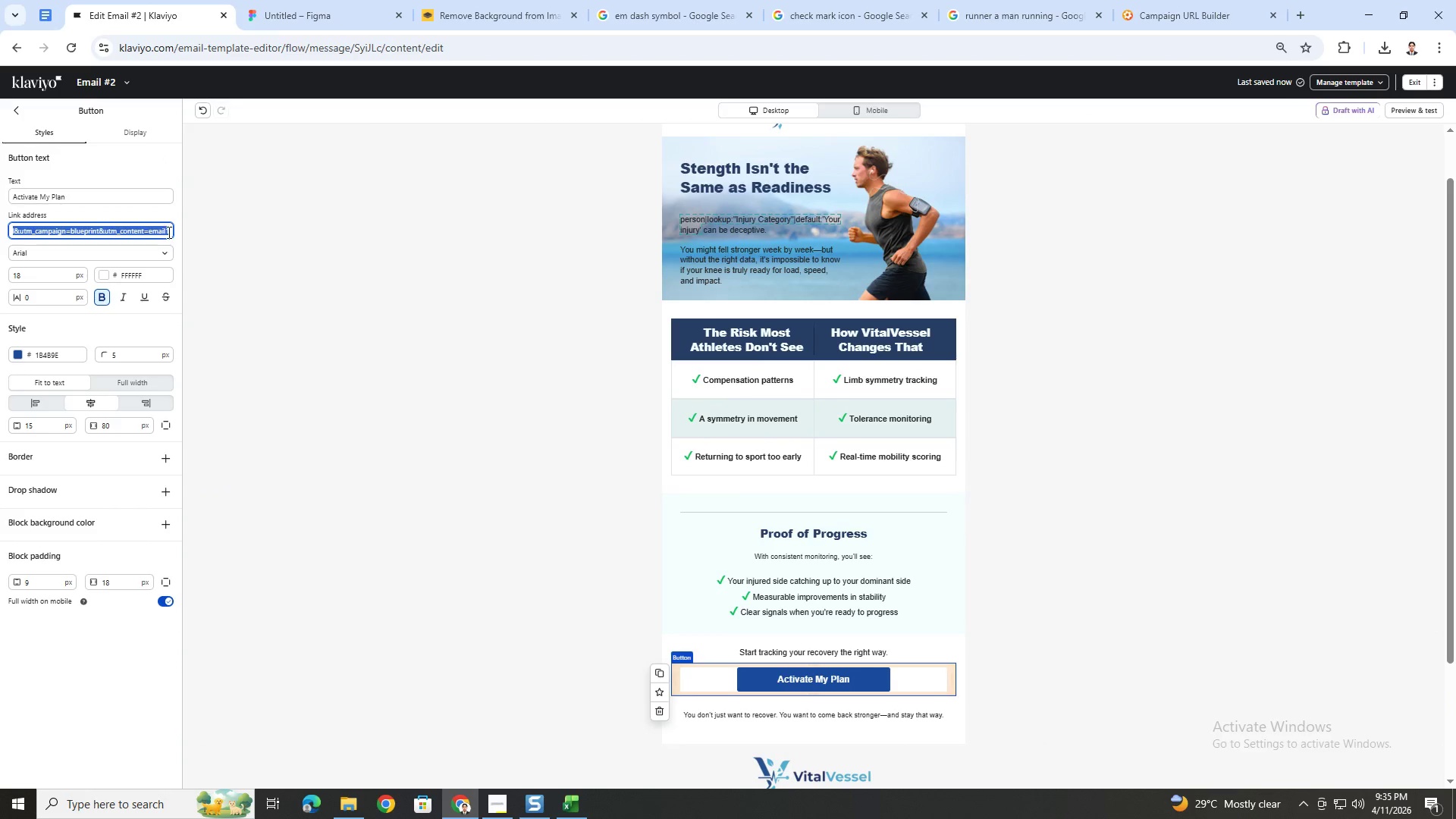 
left_click([168, 232])
 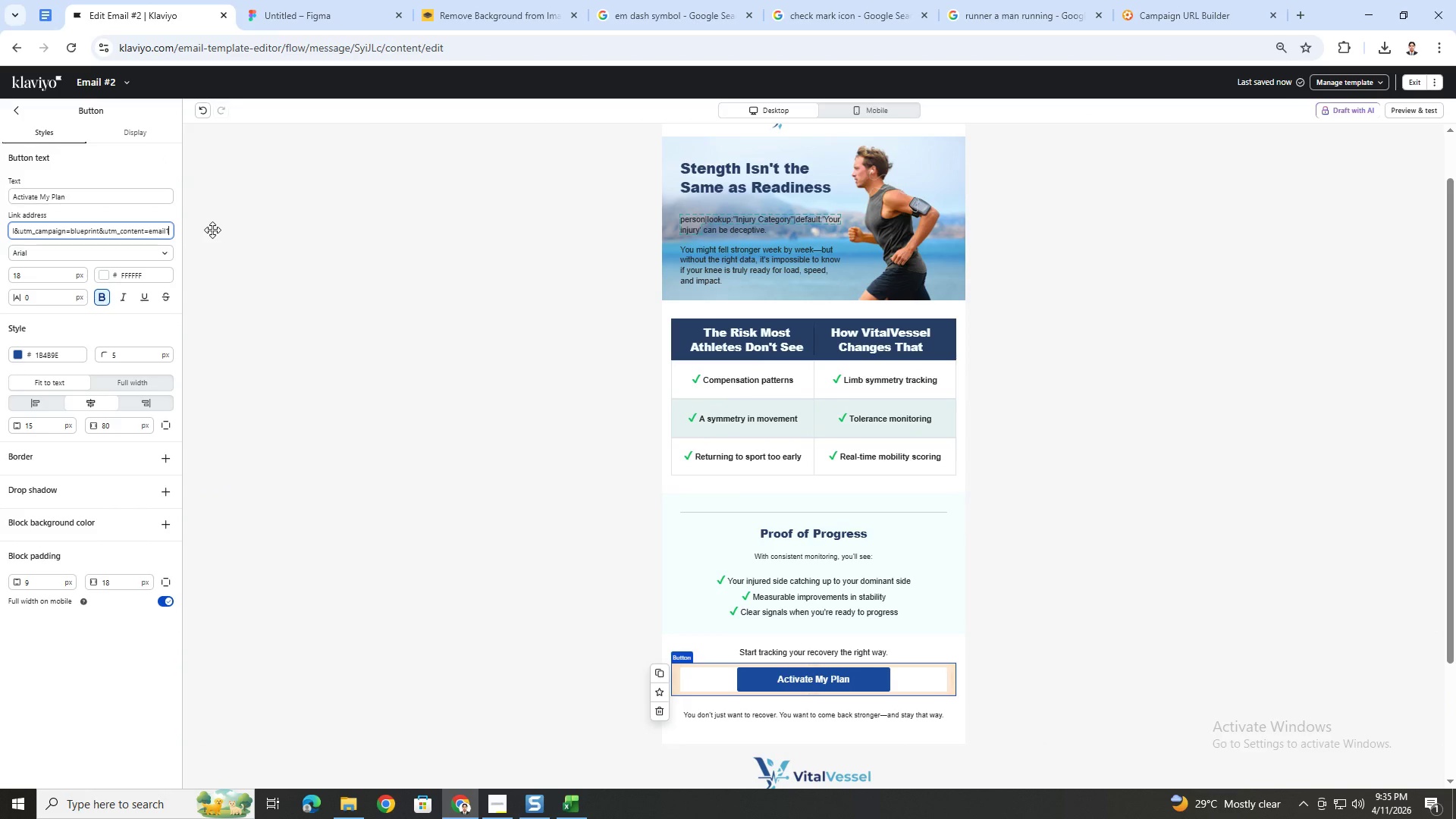 
key(Backspace)
 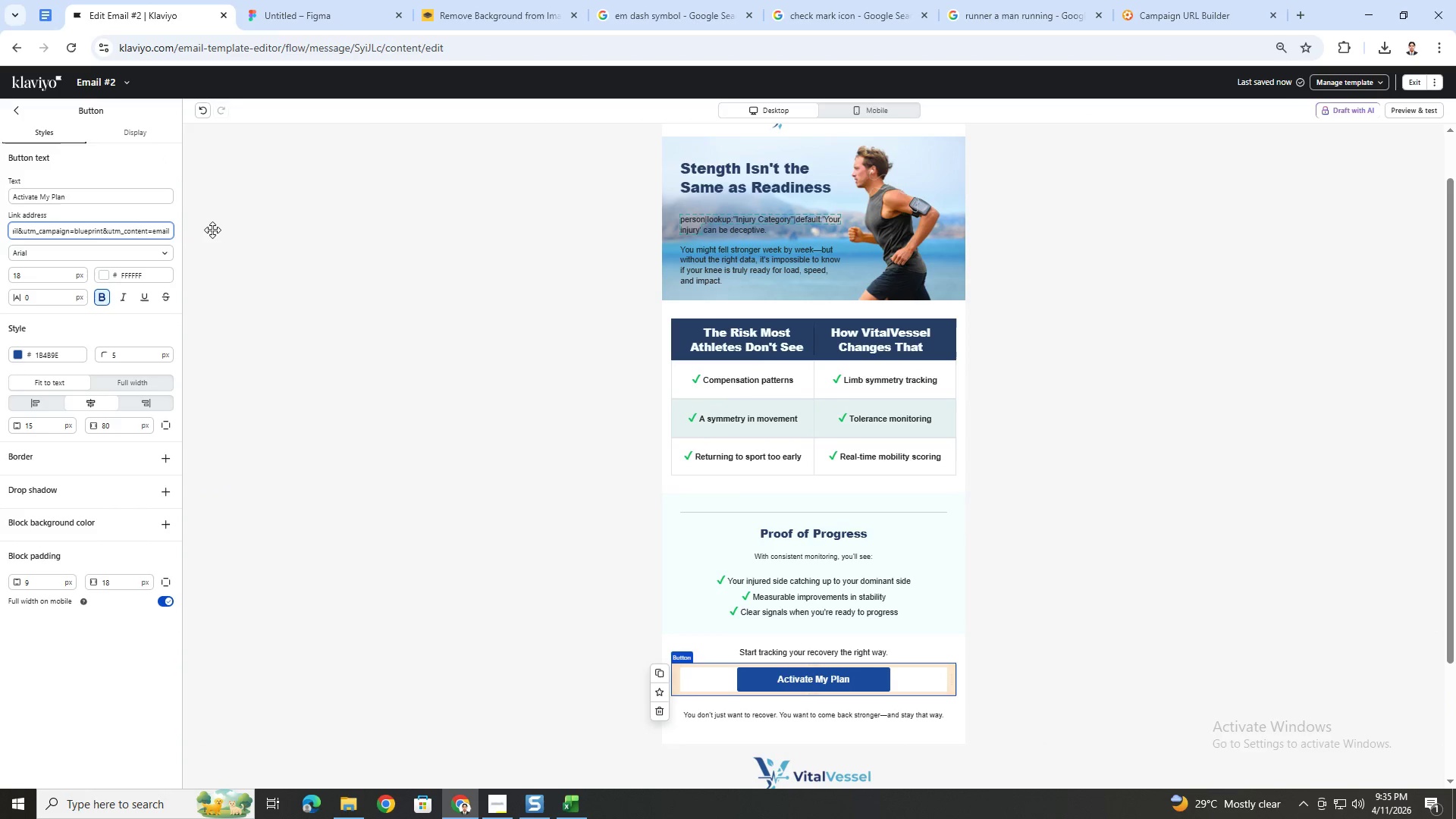 
key(2)
 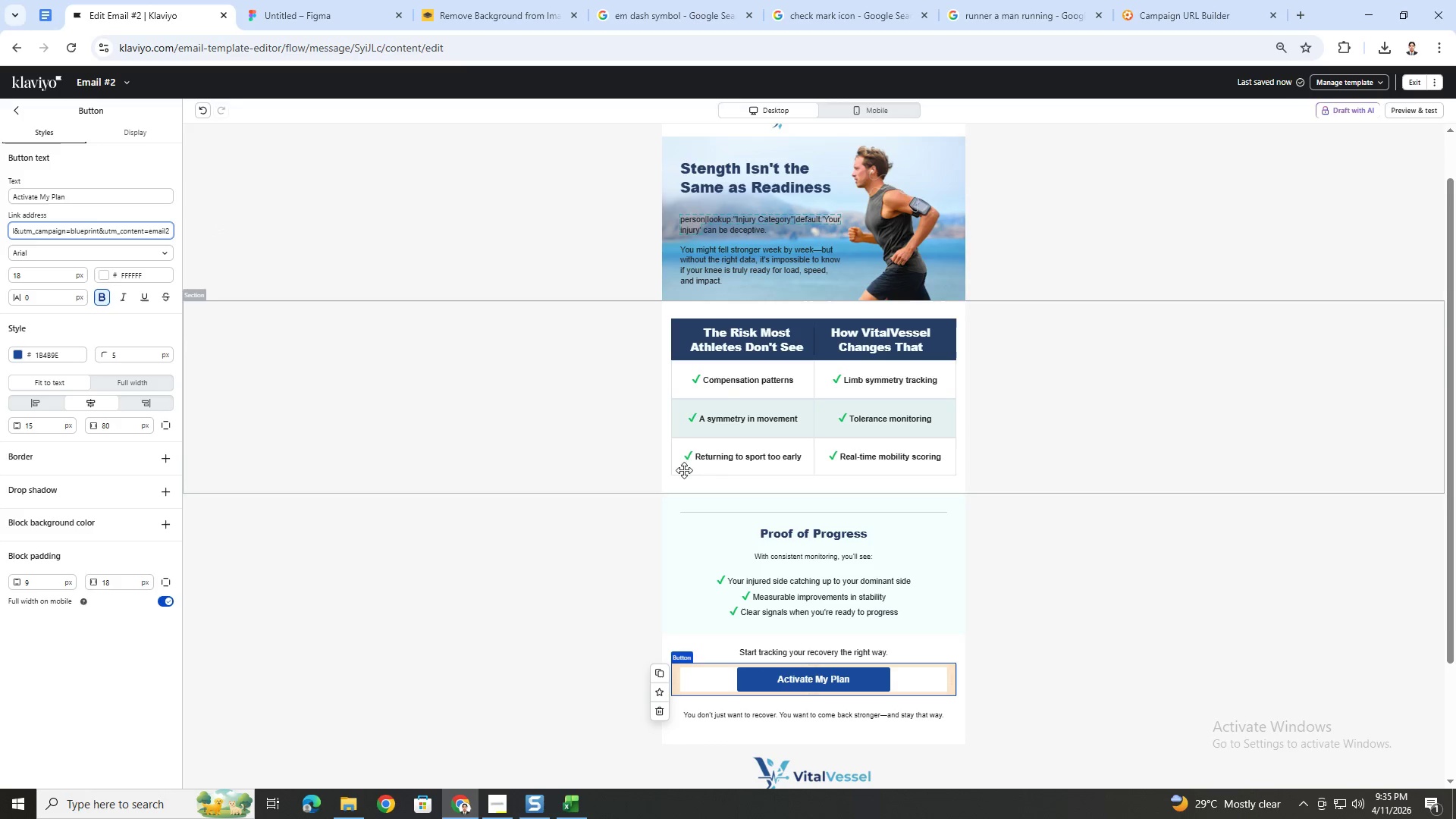 
left_click([1112, 581])
 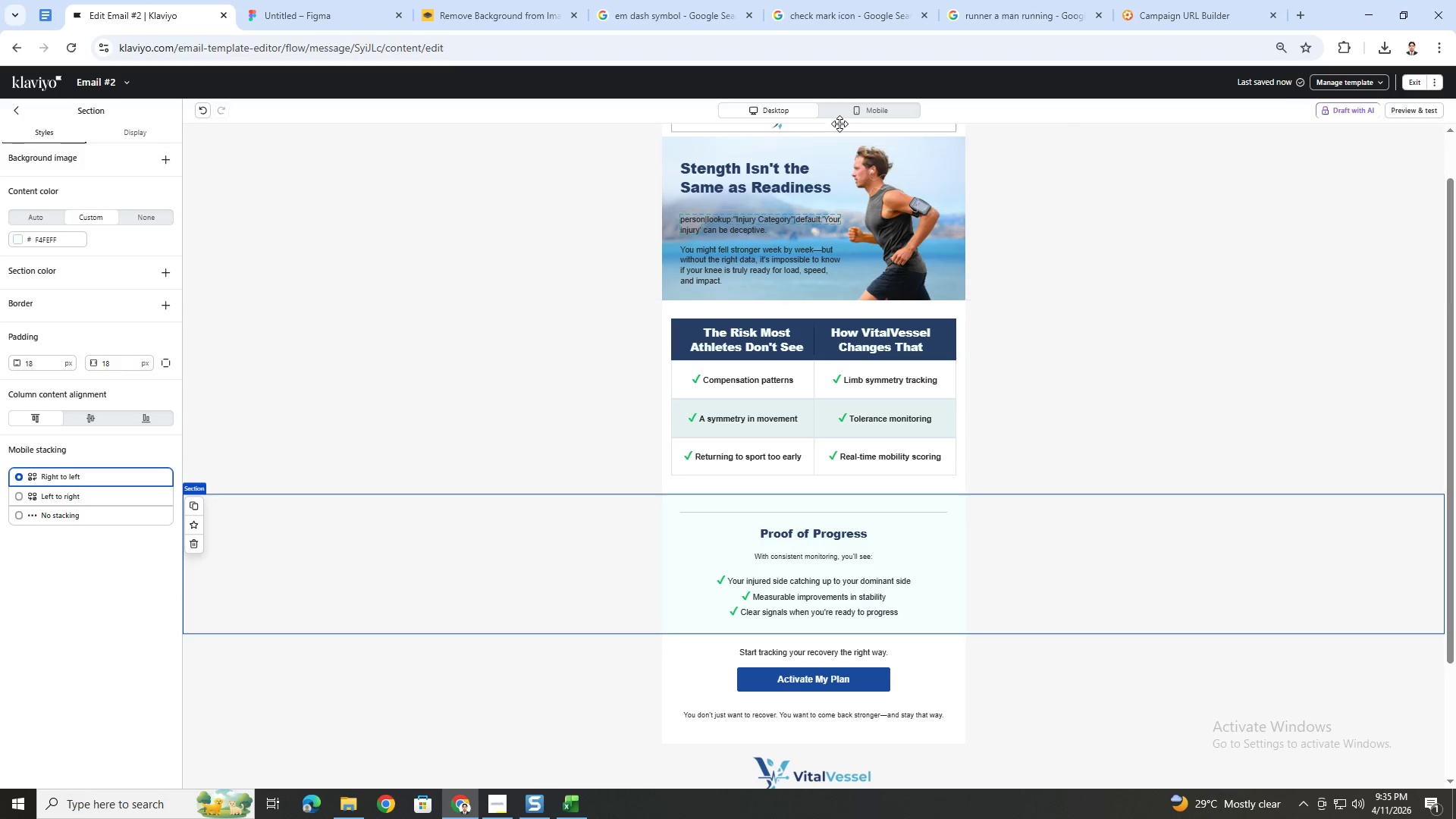 
double_click([849, 111])
 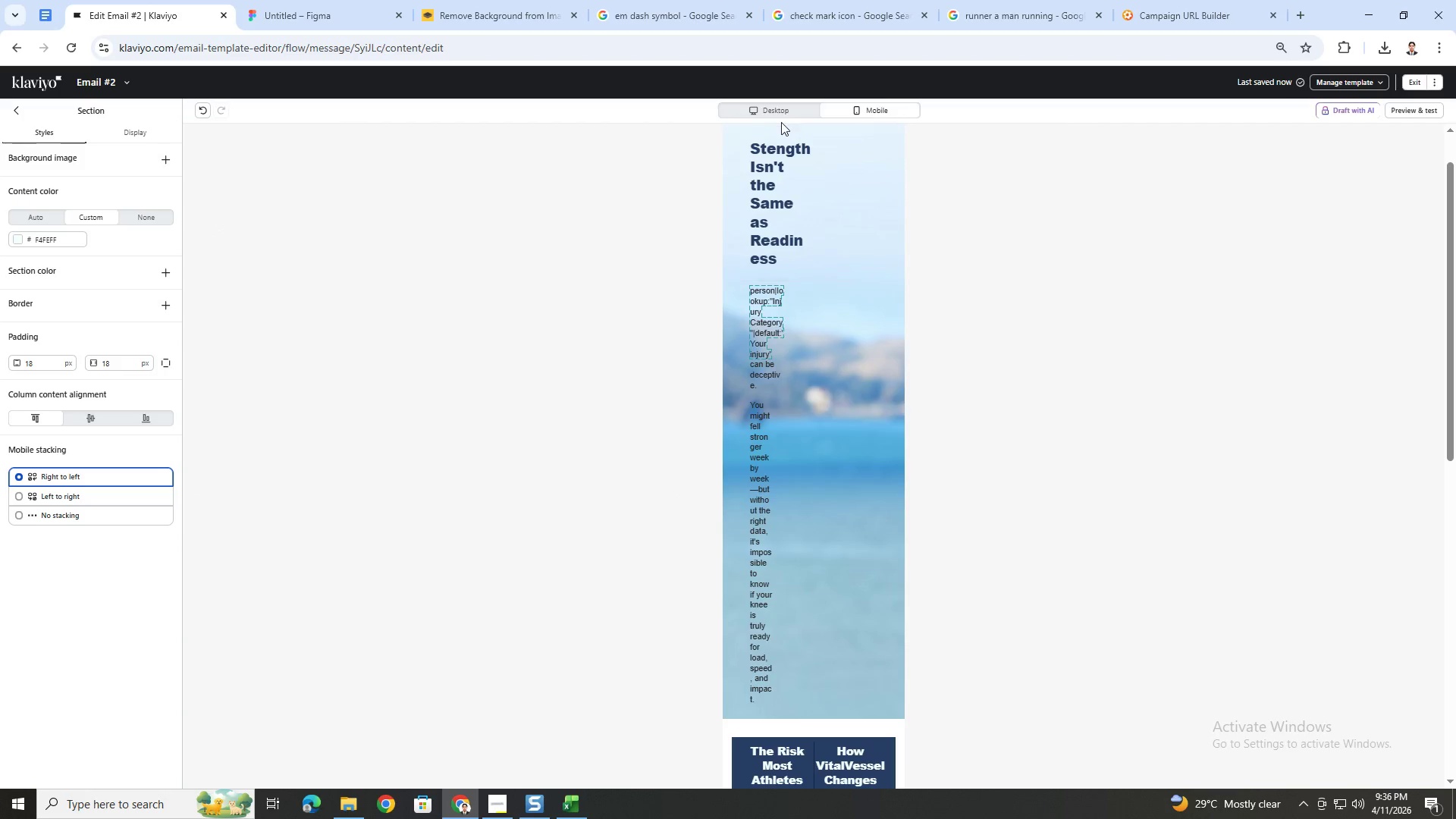 
left_click([783, 110])
 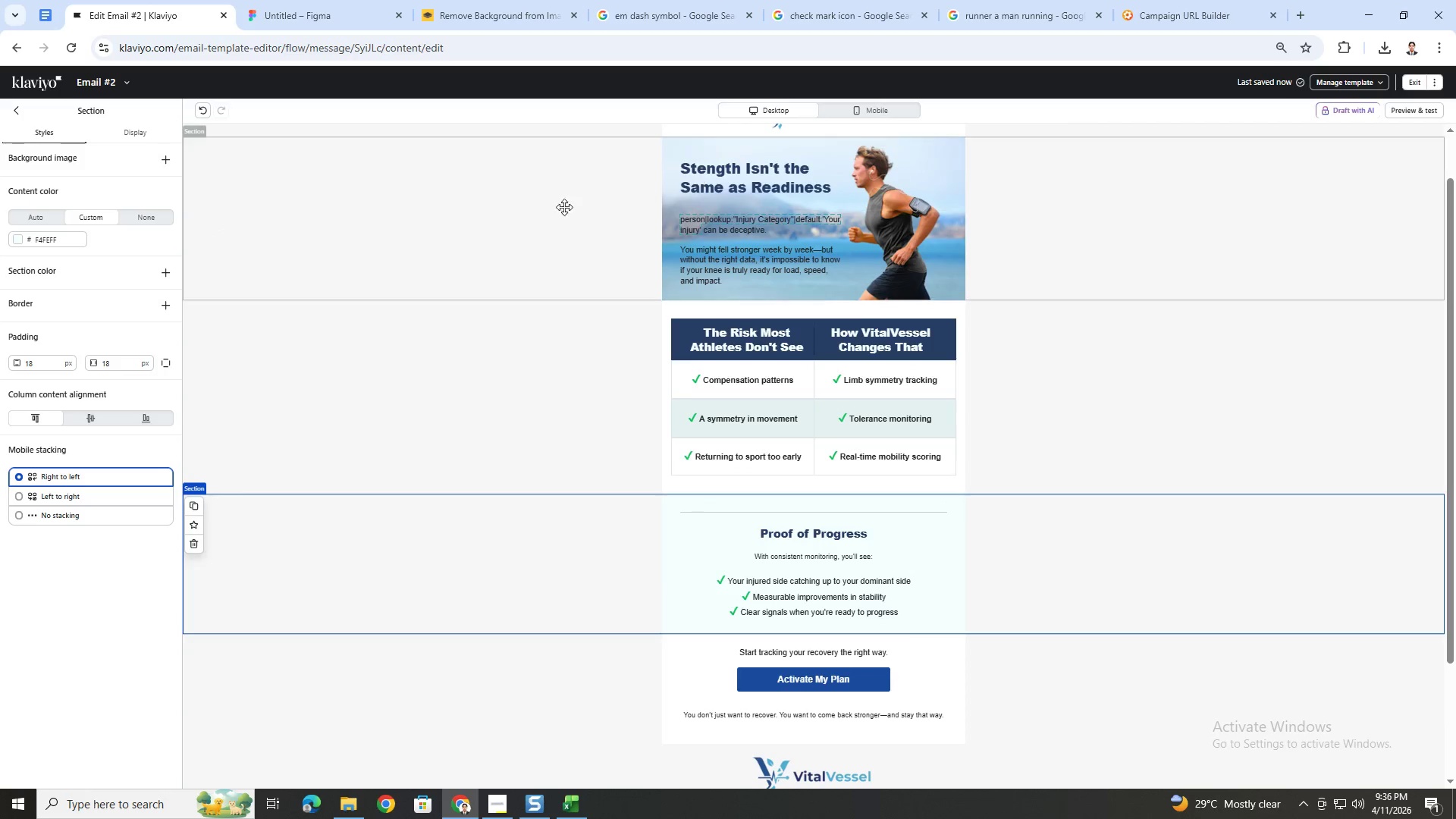 
left_click([541, 212])
 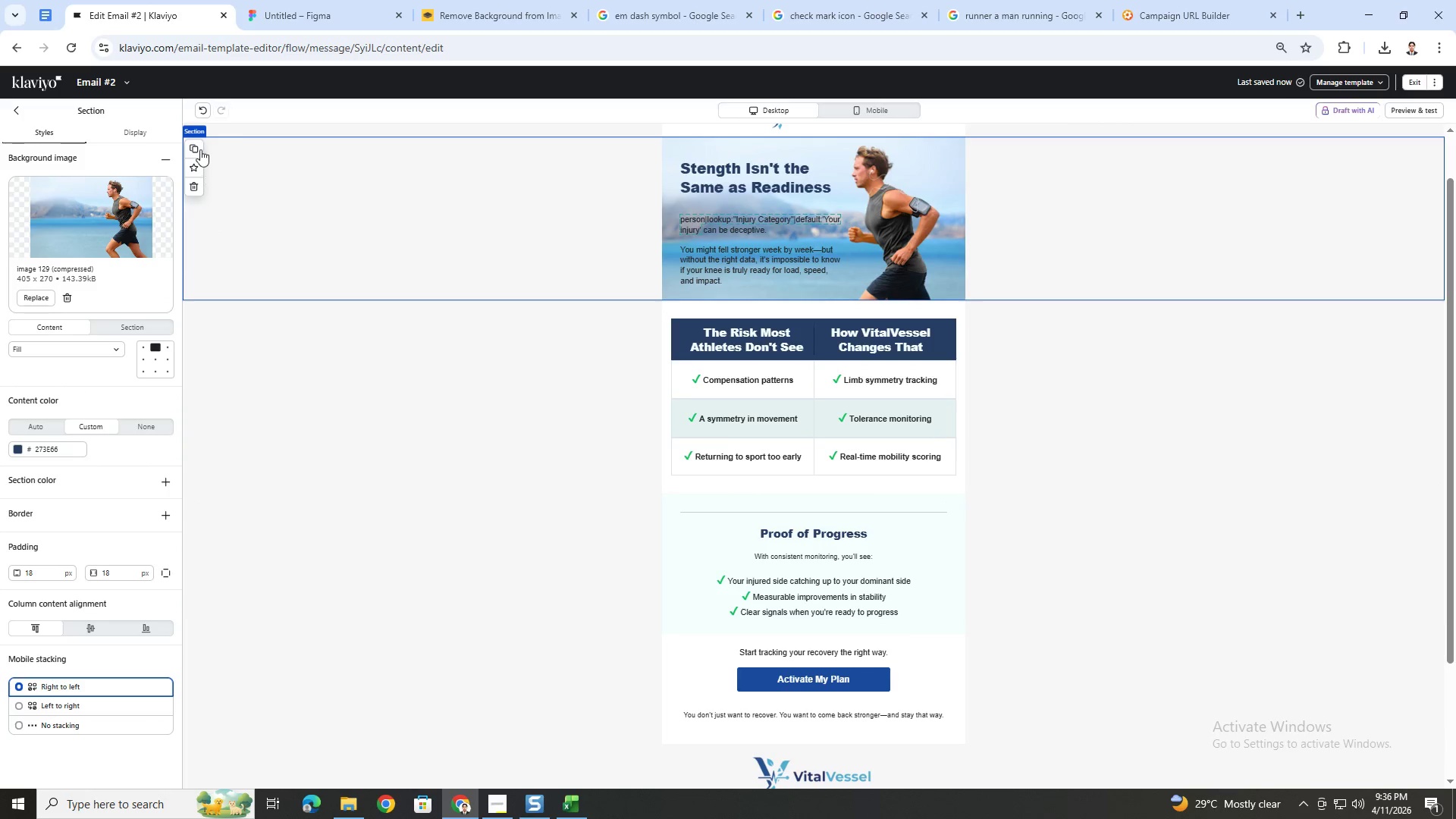 
left_click([200, 148])
 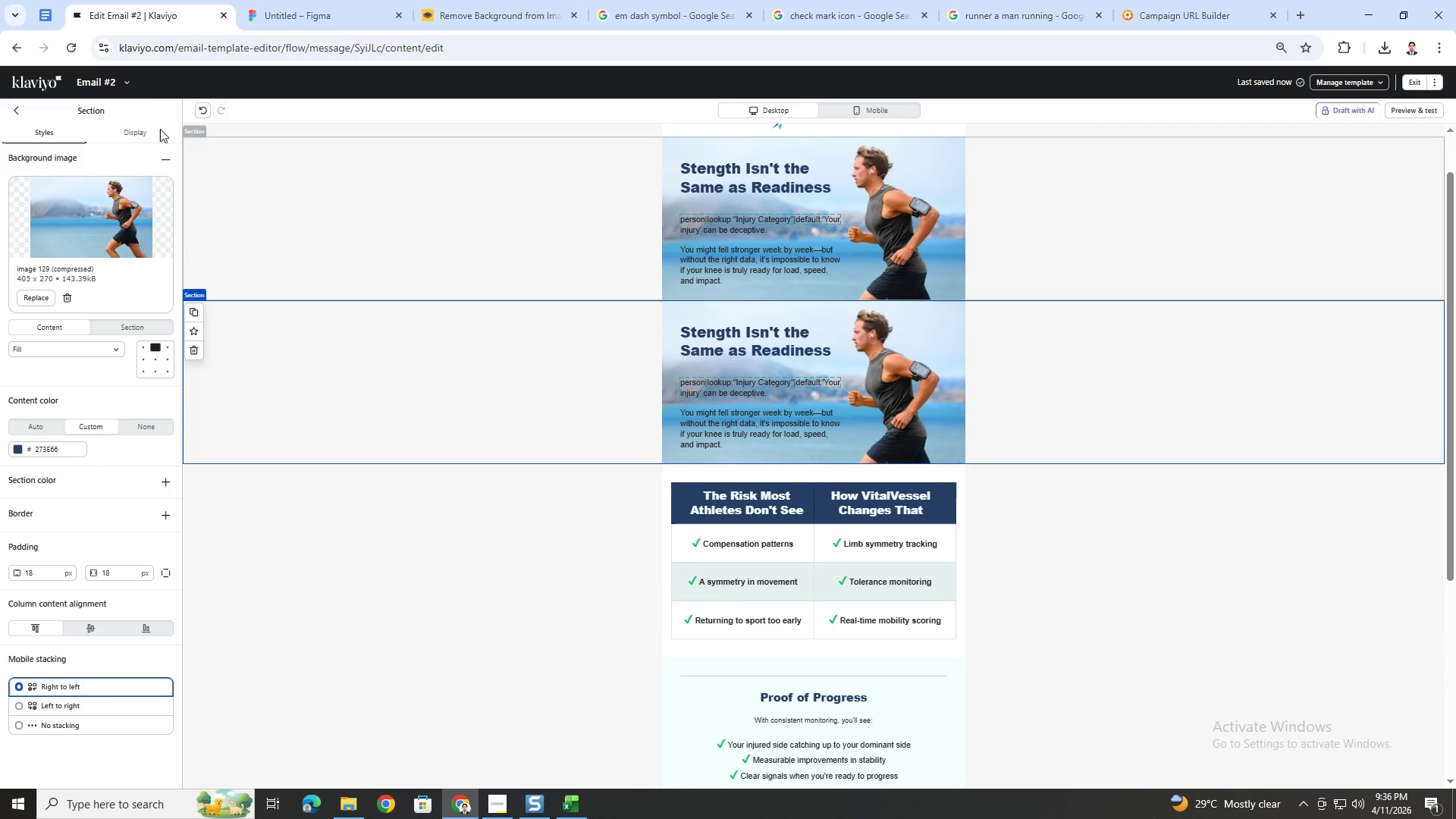 
left_click([149, 134])
 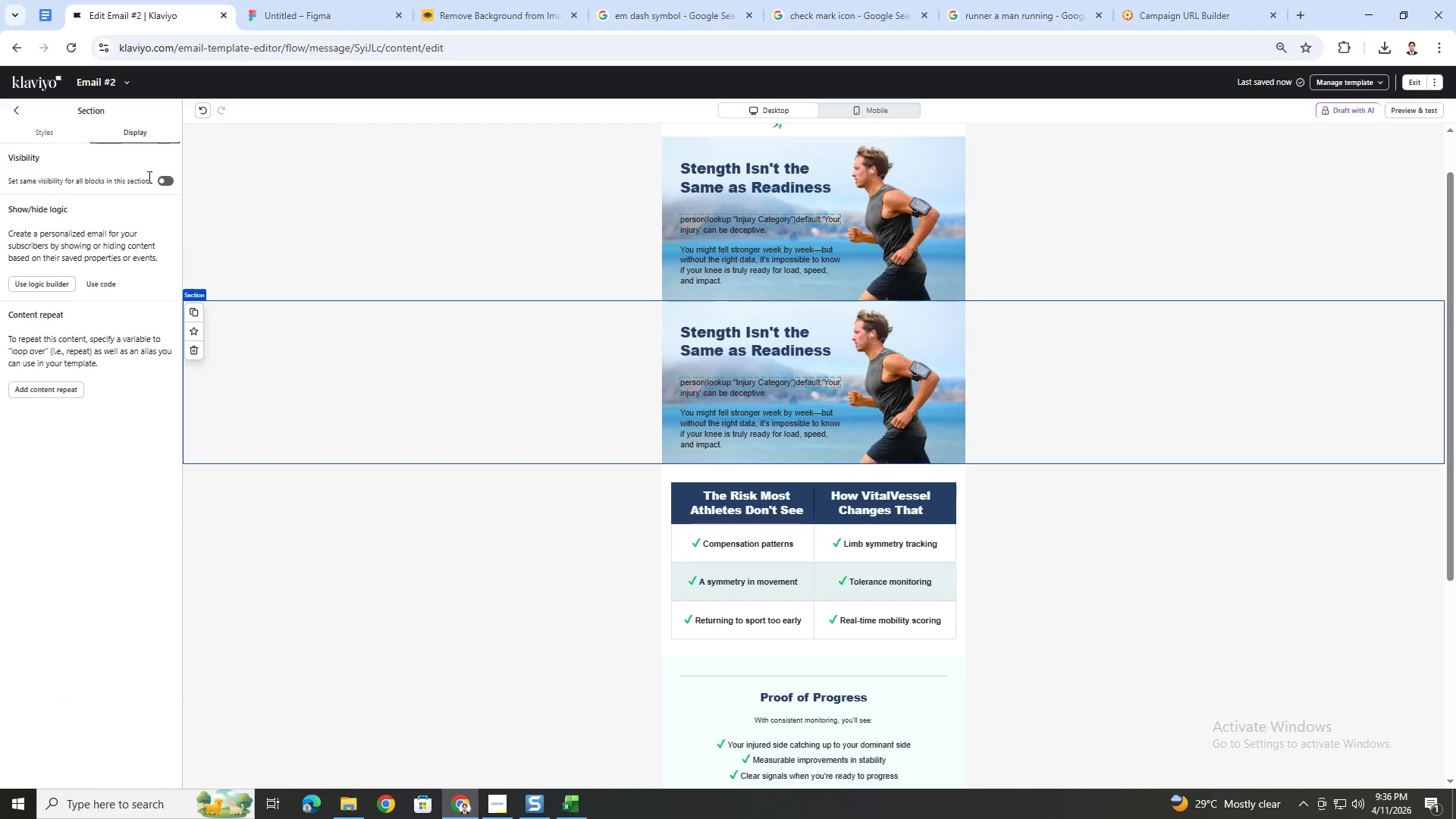 
left_click([158, 180])
 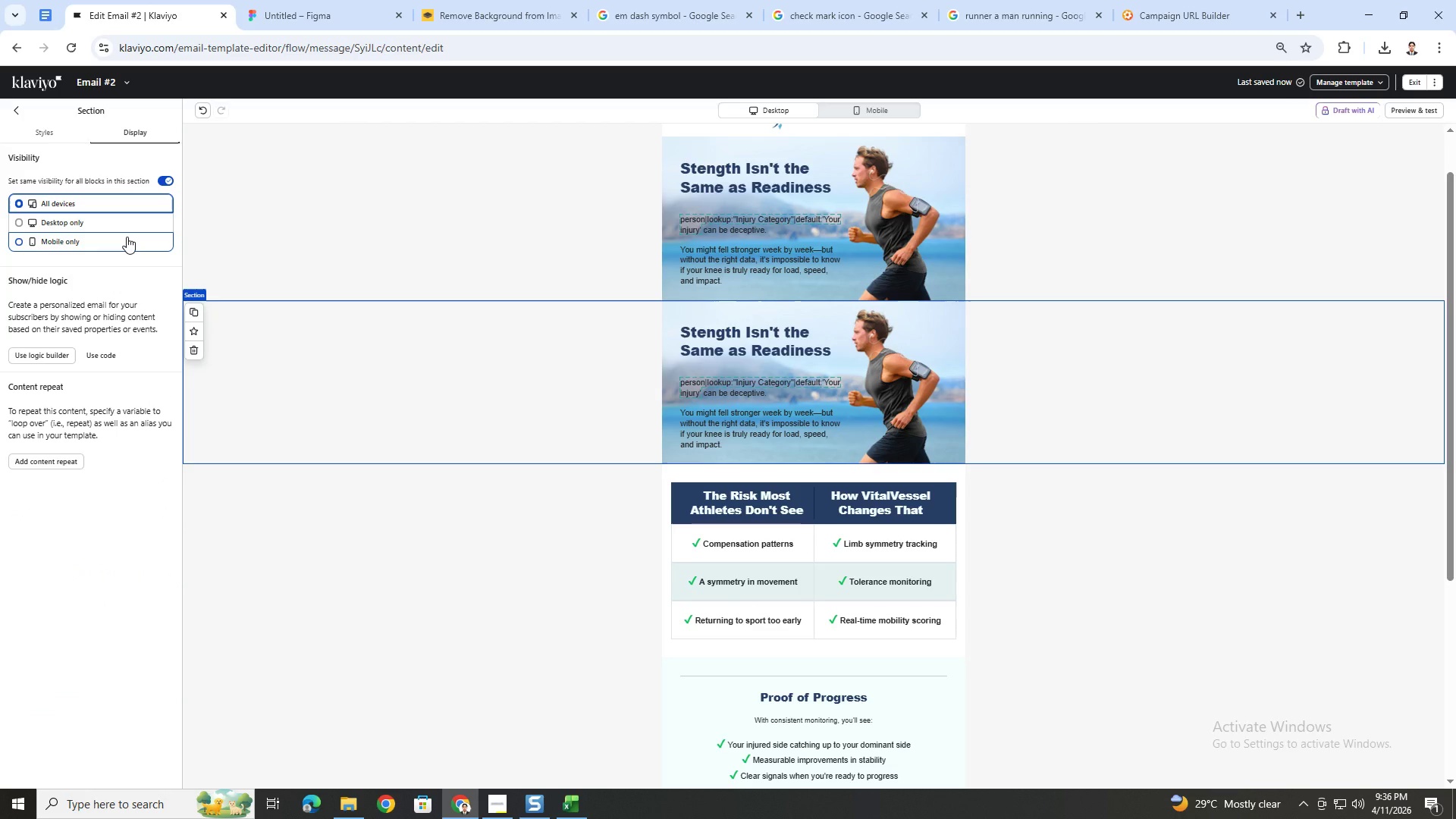 
left_click([127, 237])
 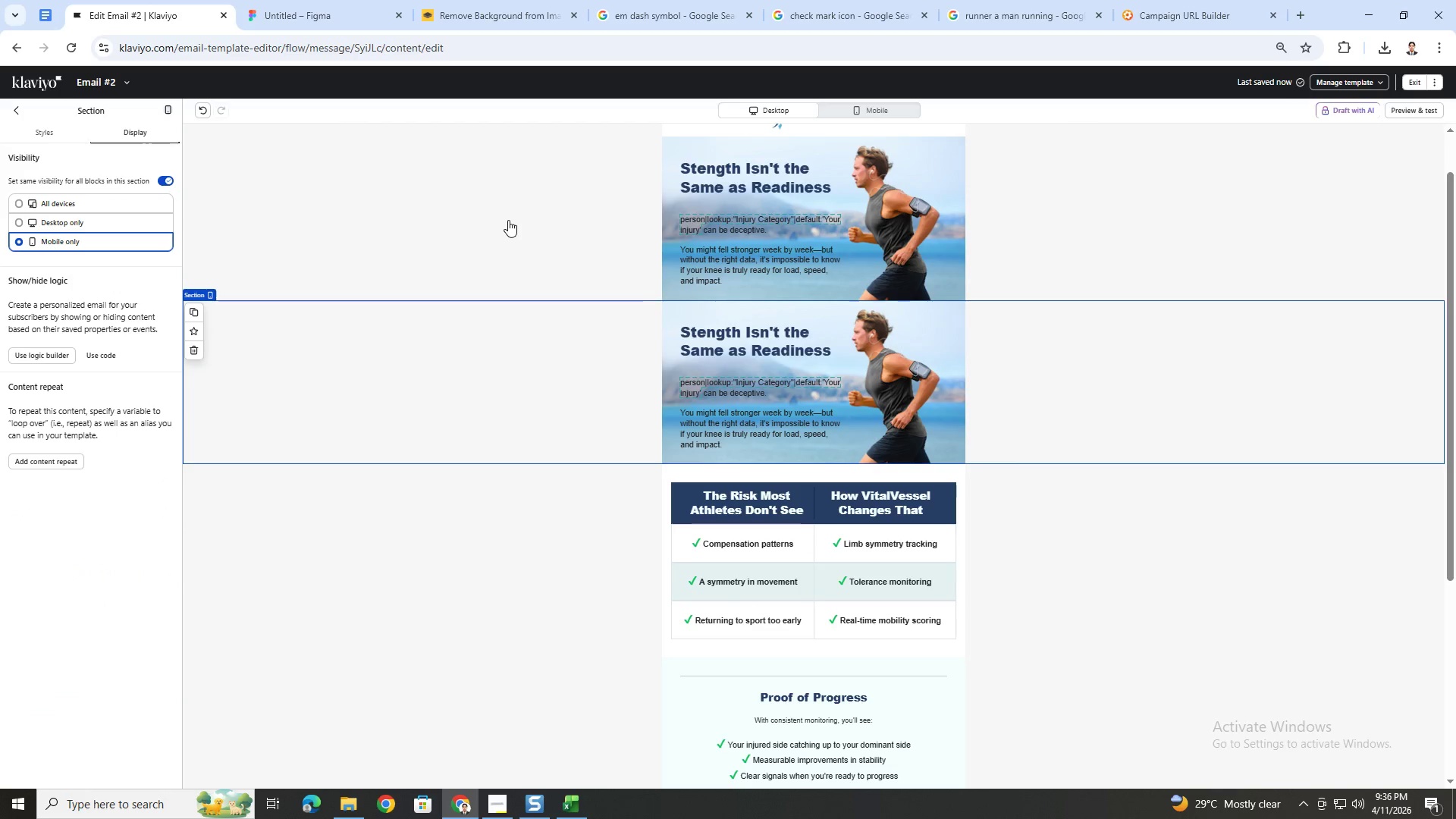 
left_click([510, 215])
 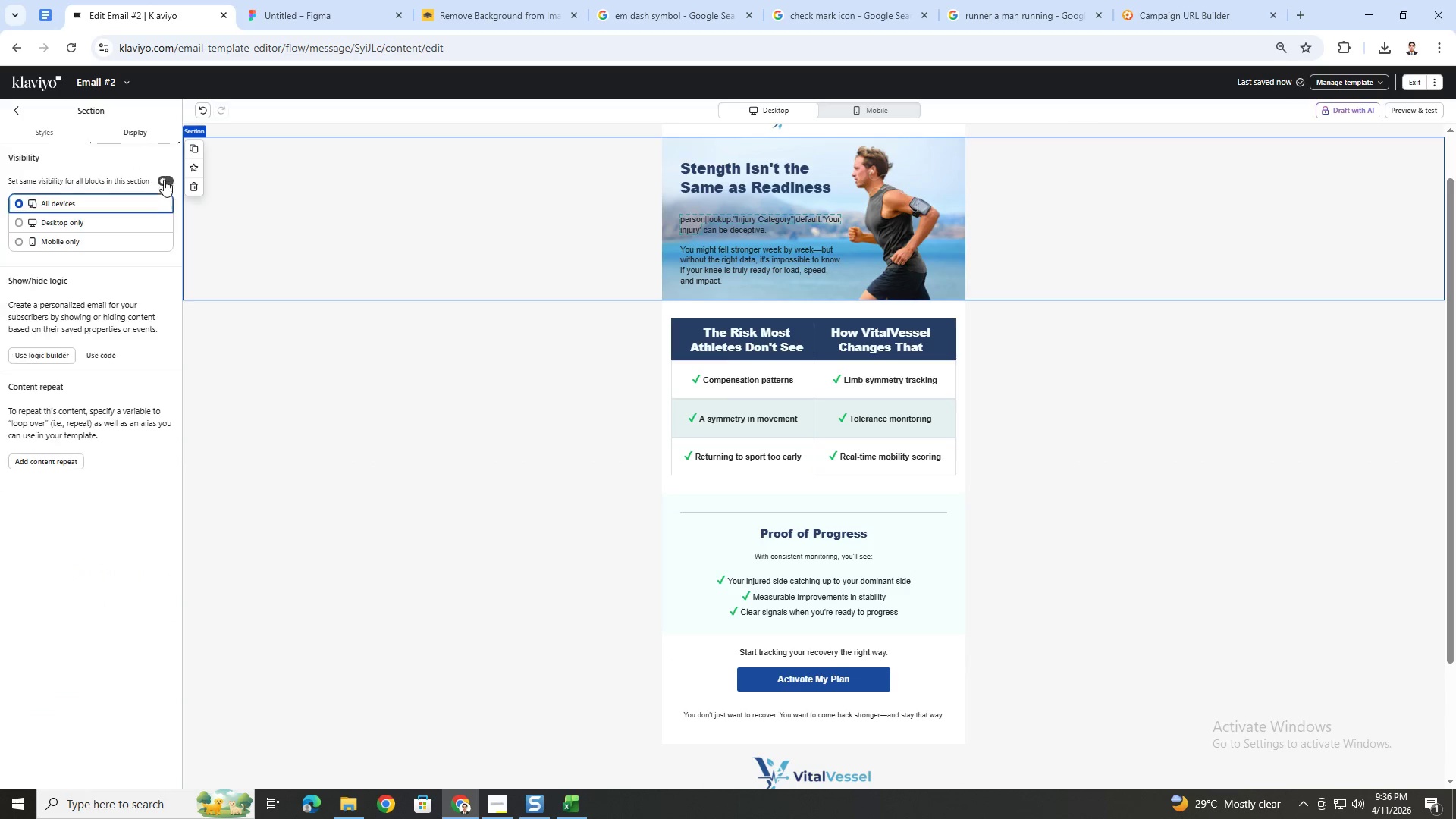 
left_click([120, 224])
 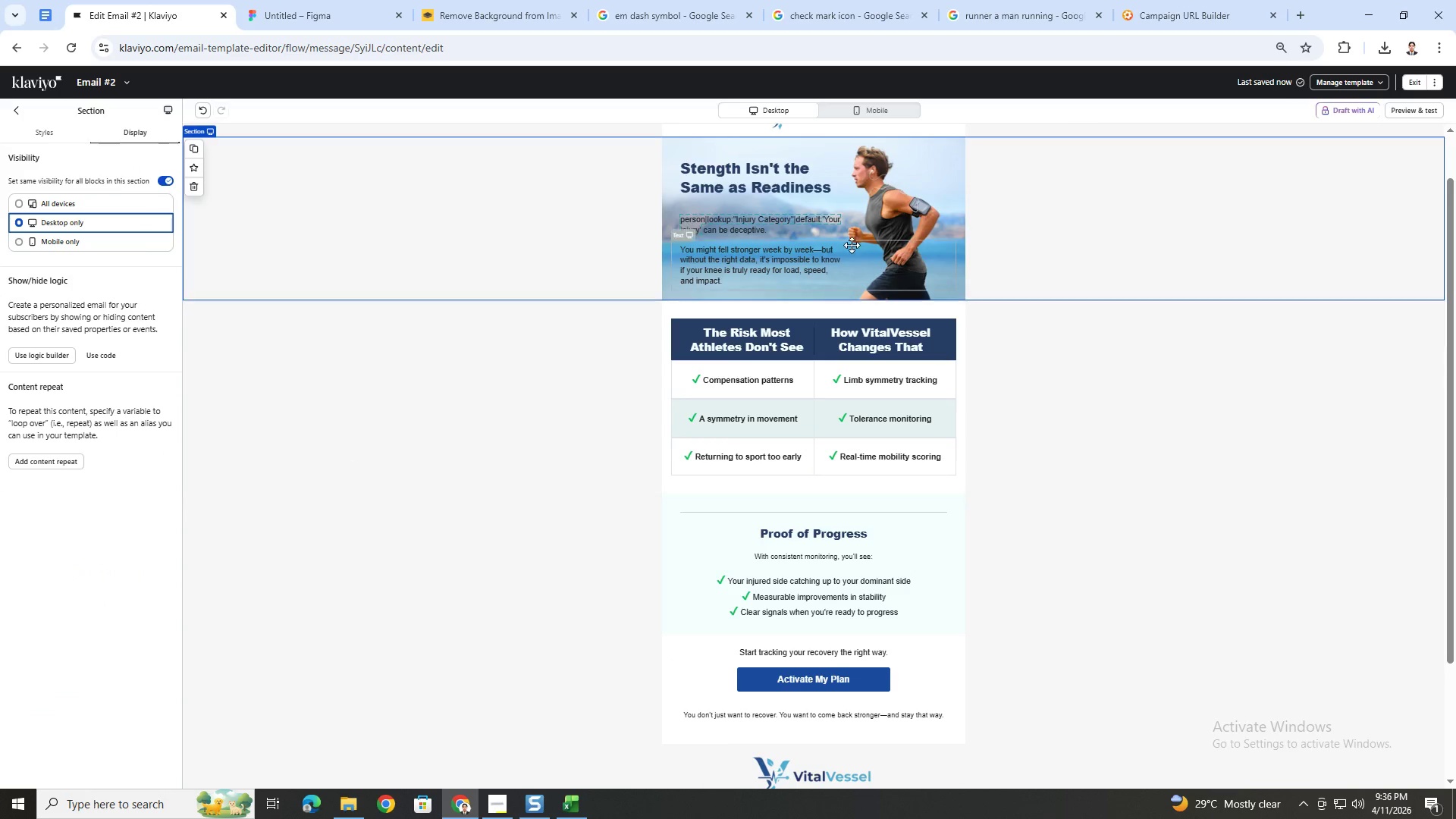 
left_click([874, 105])